 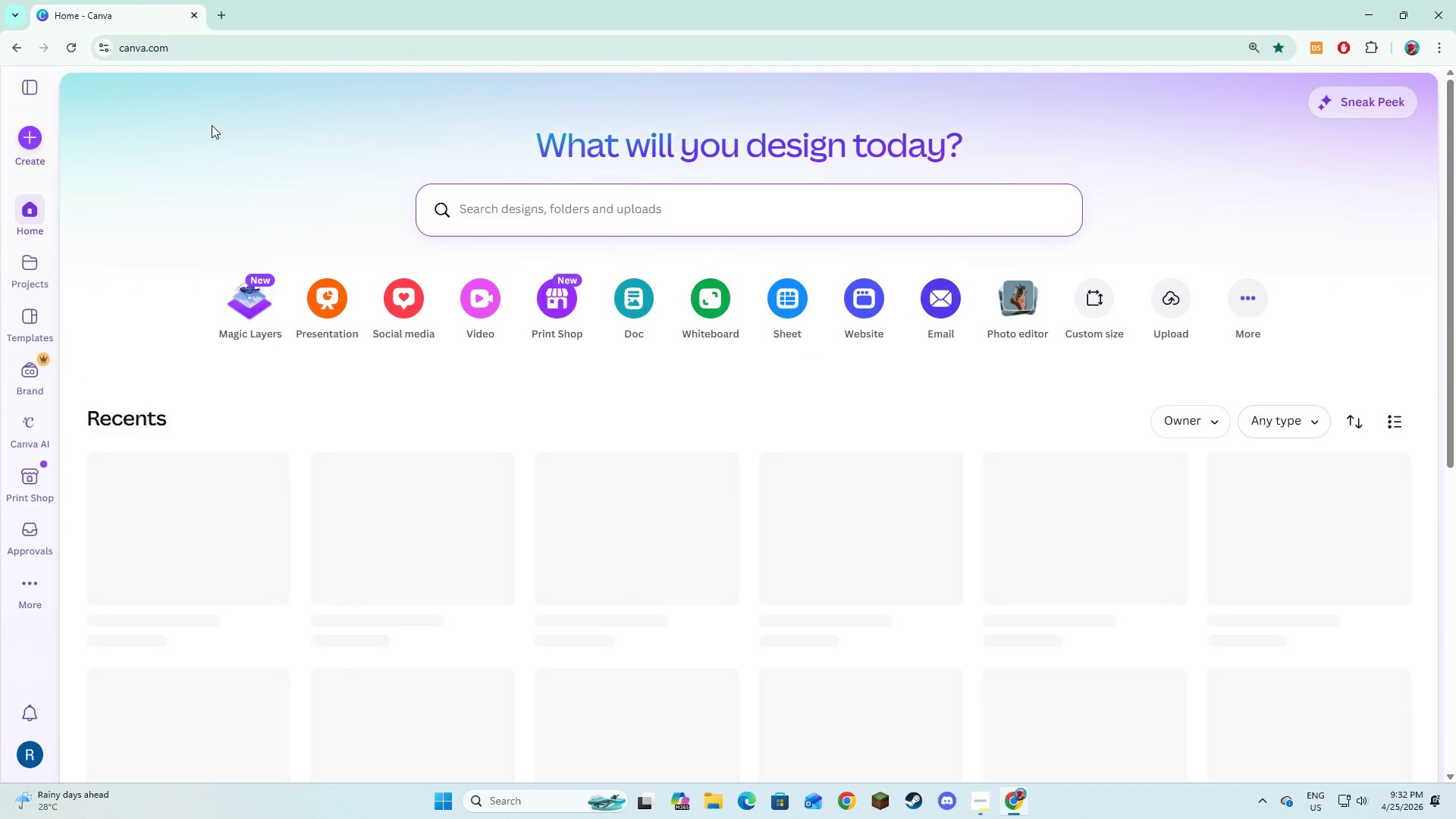 
left_click([31, 149])
 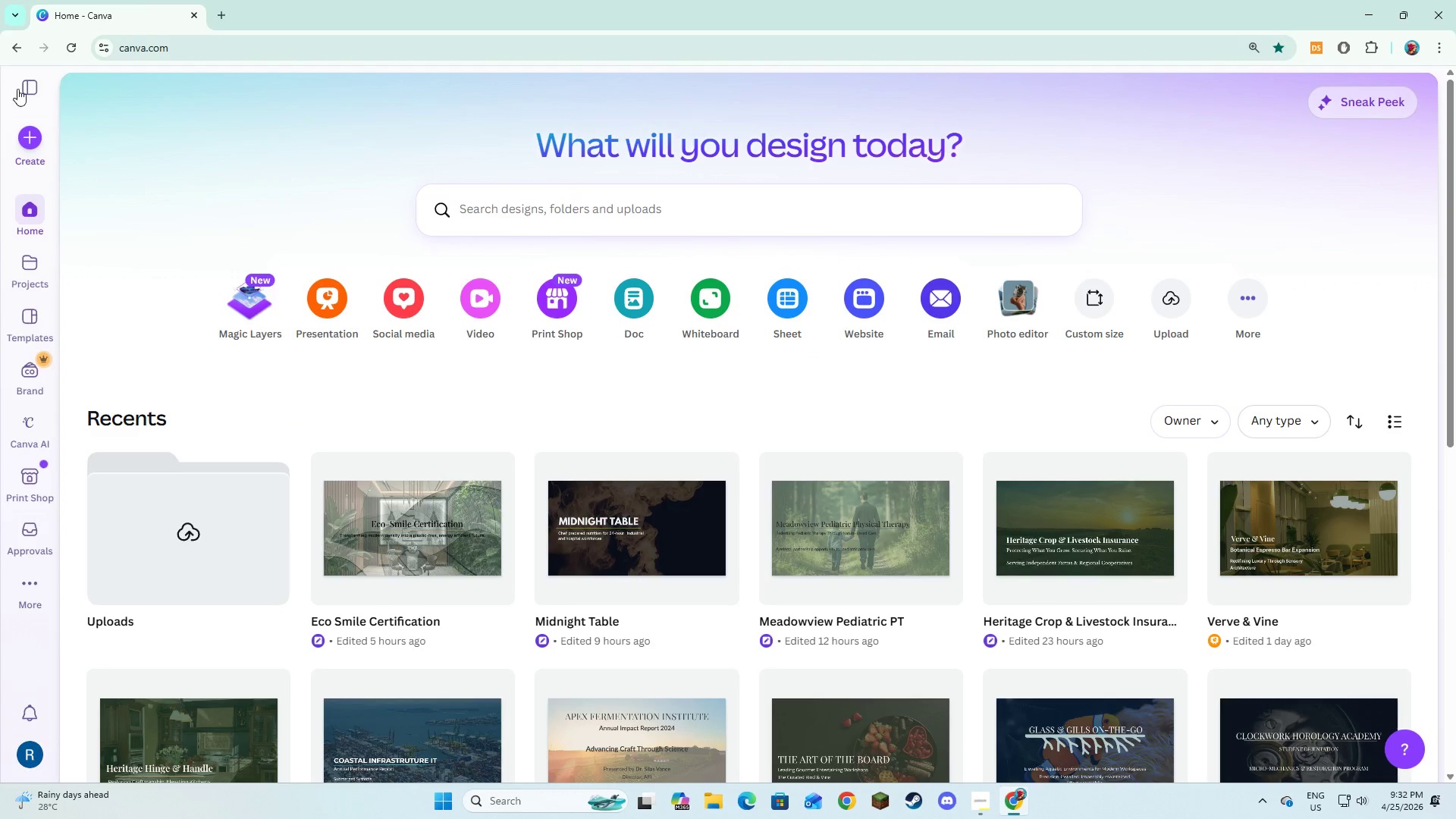 
left_click([32, 130])
 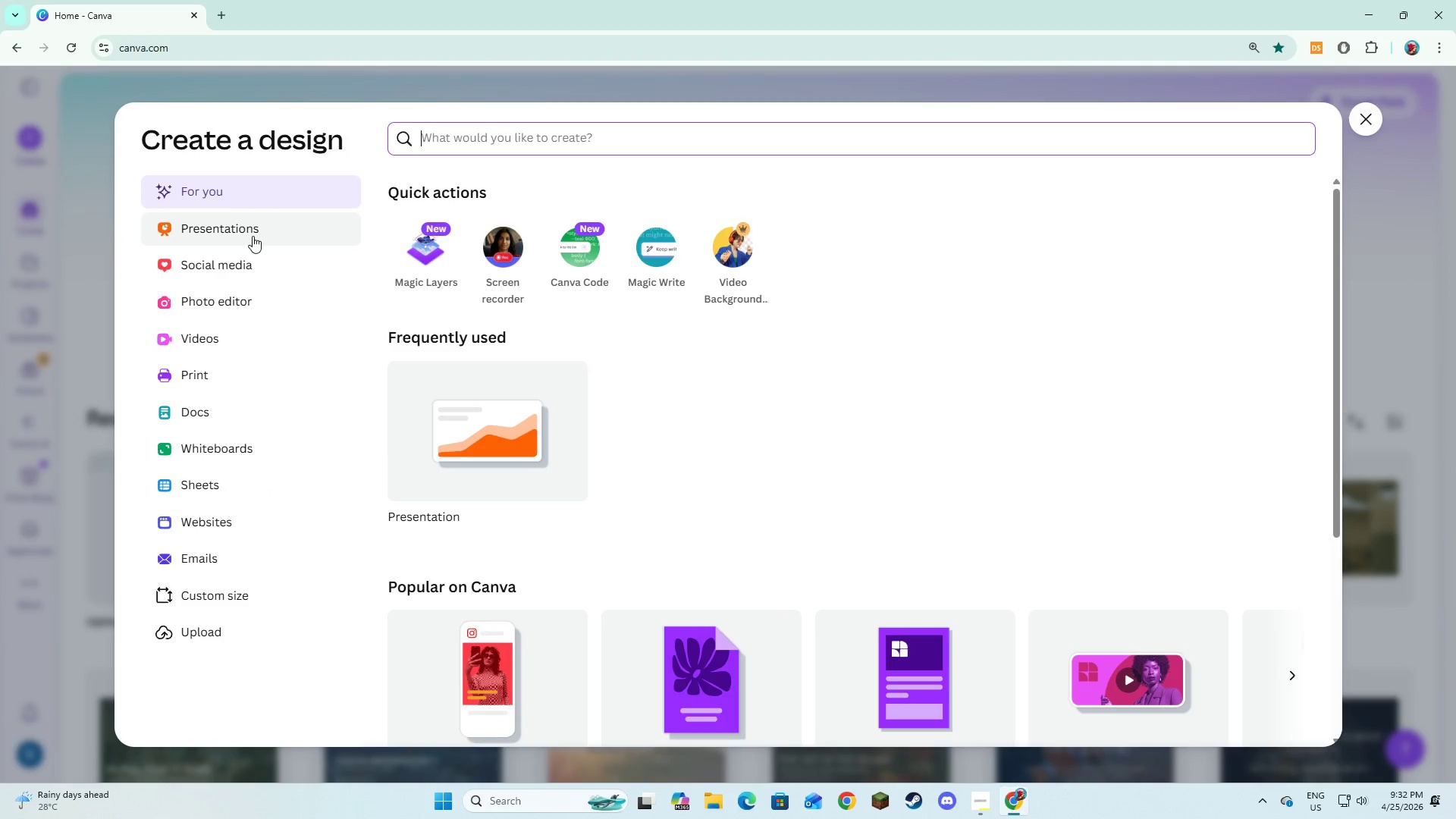 
wait(6.78)
 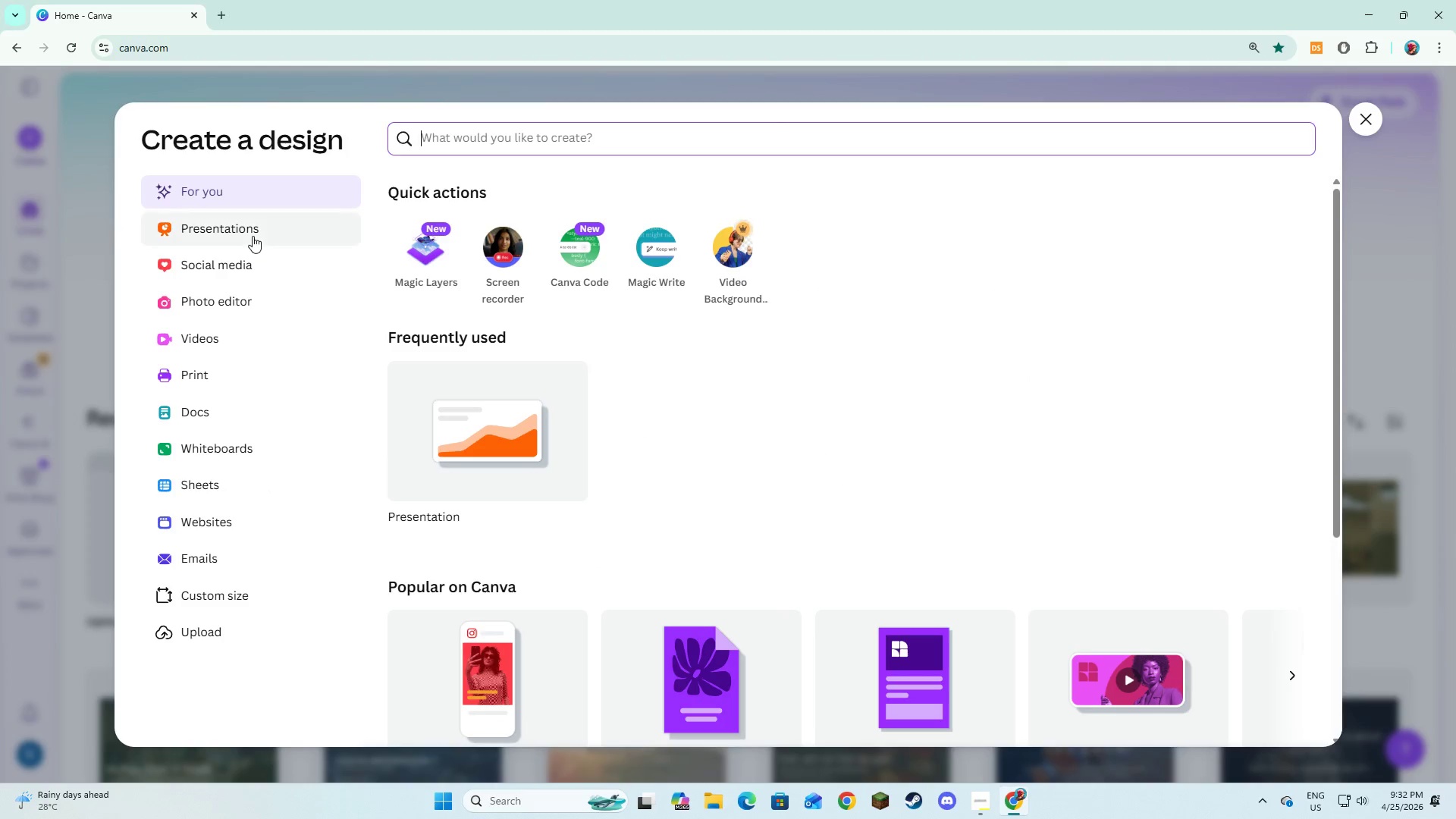 
key(VolumeUp)
 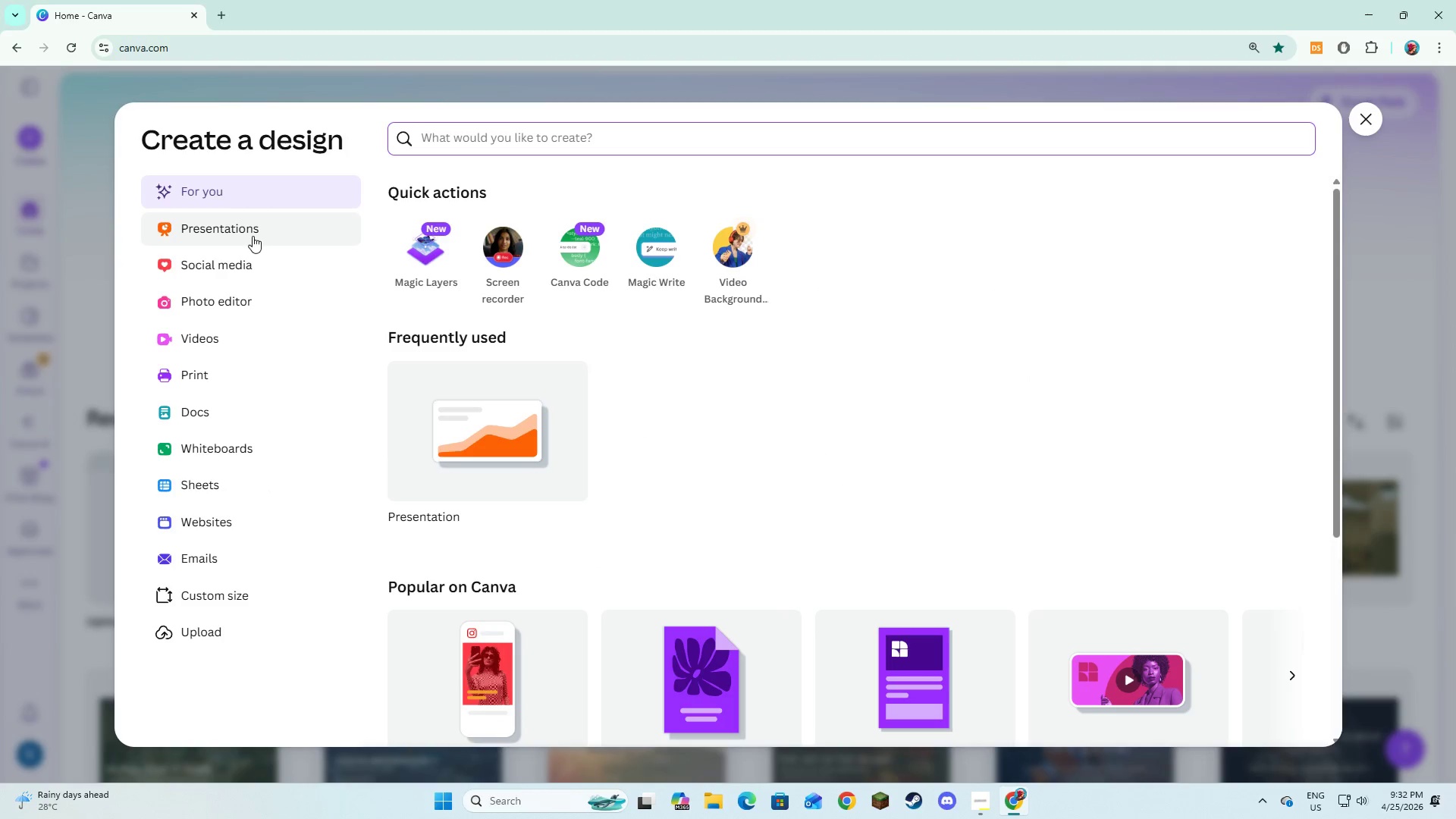 
key(VolumeUp)
 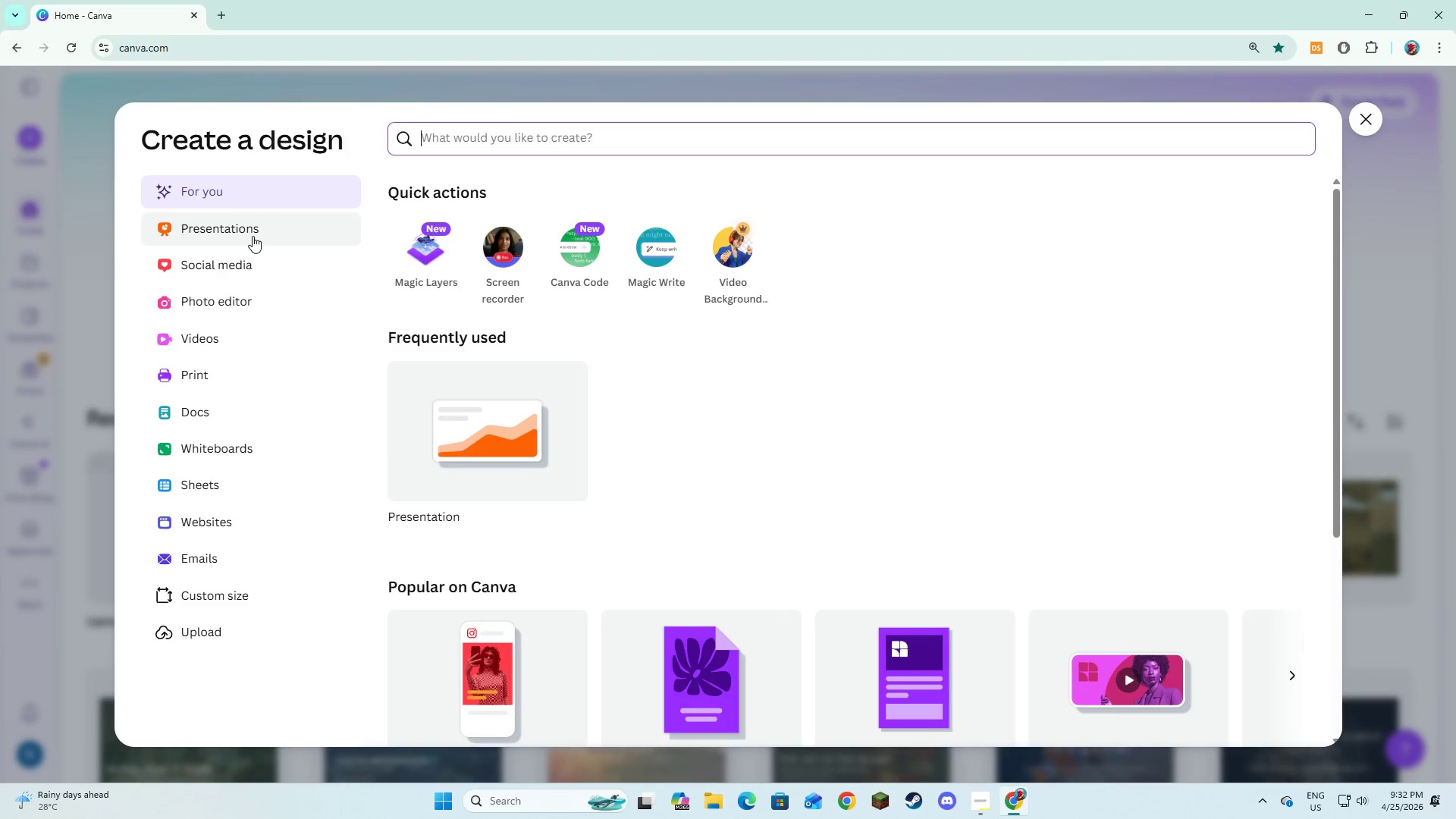 
key(VolumeUp)
 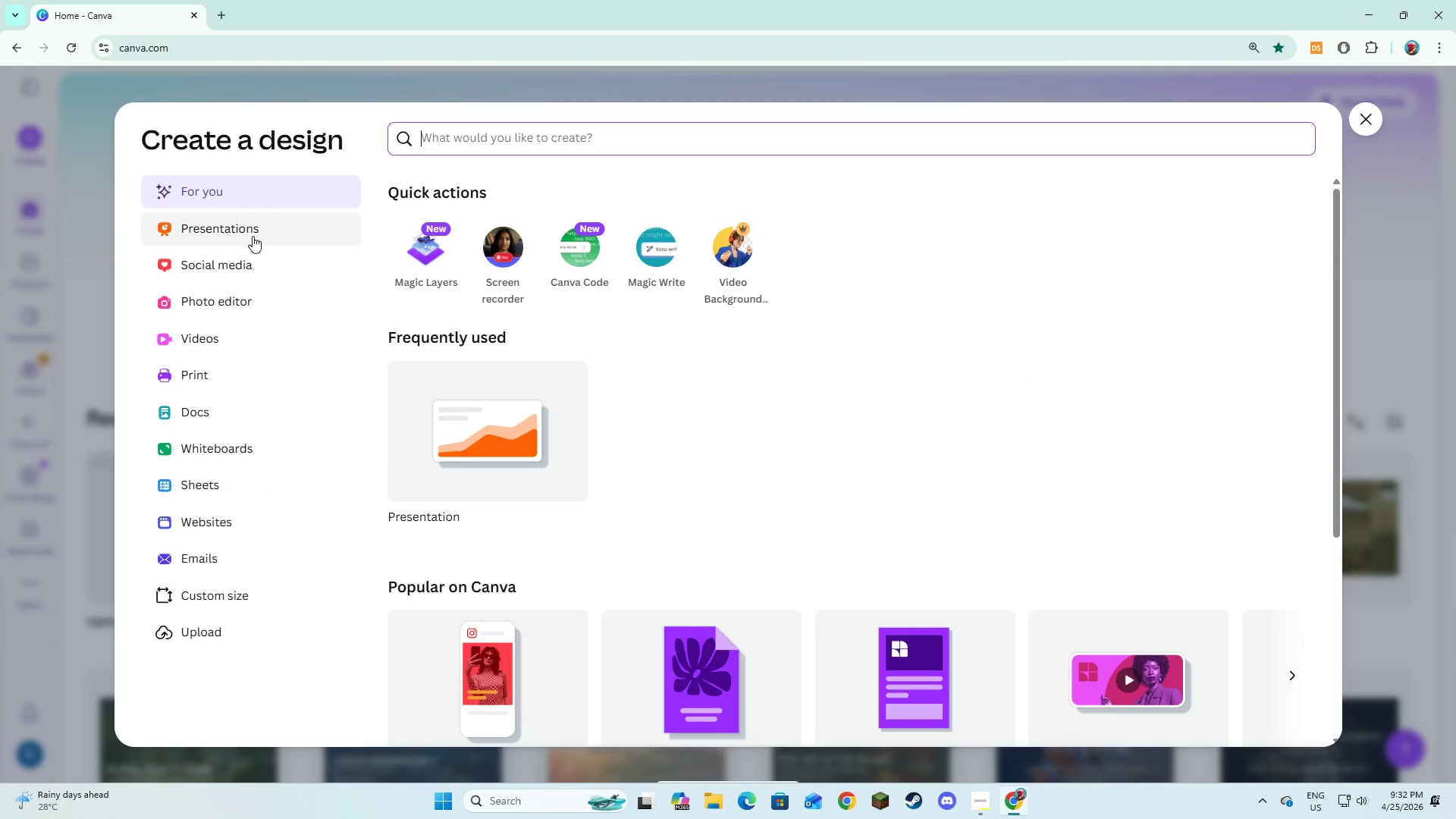 
key(VolumeUp)
 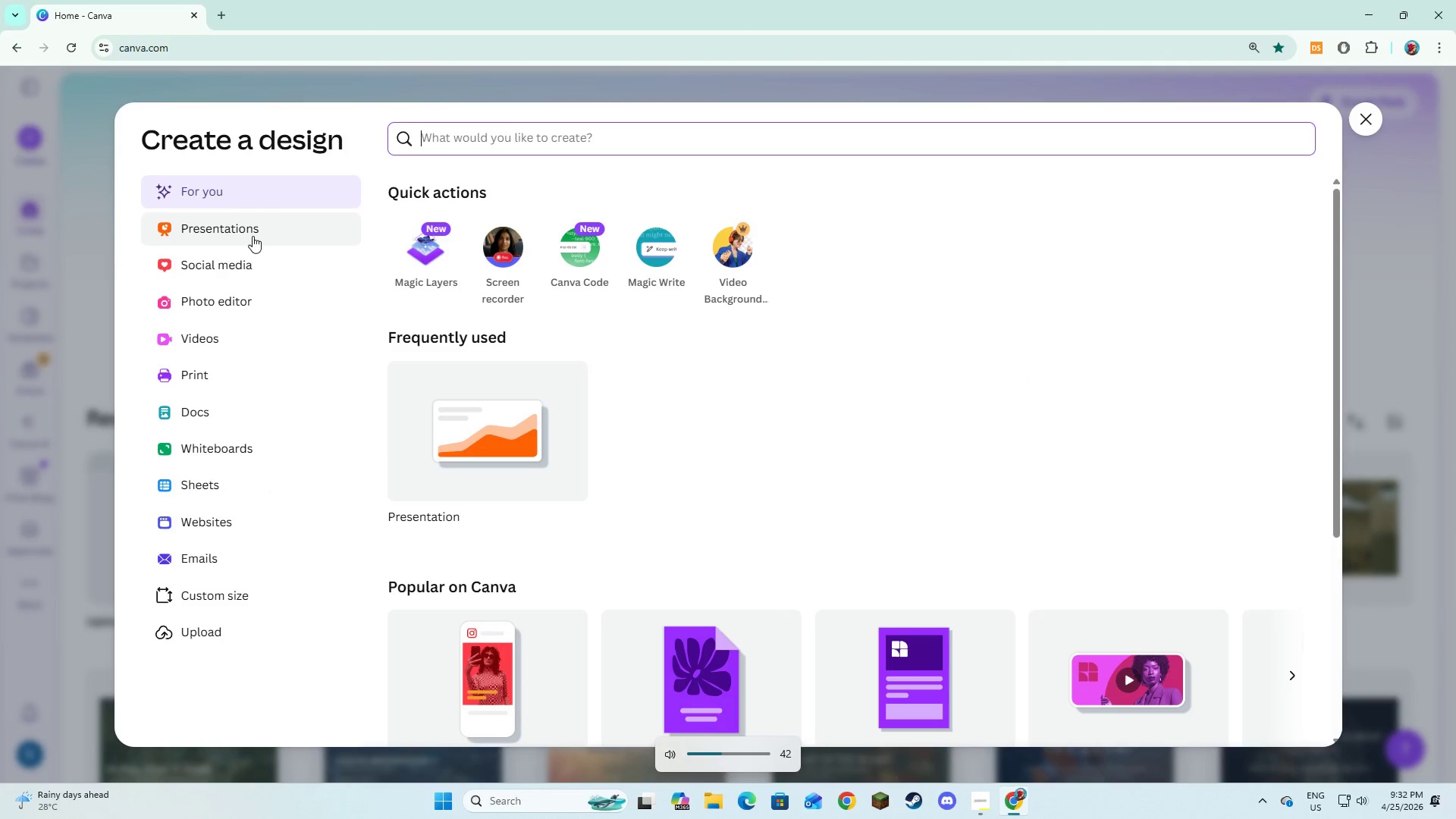 
key(VolumeUp)
 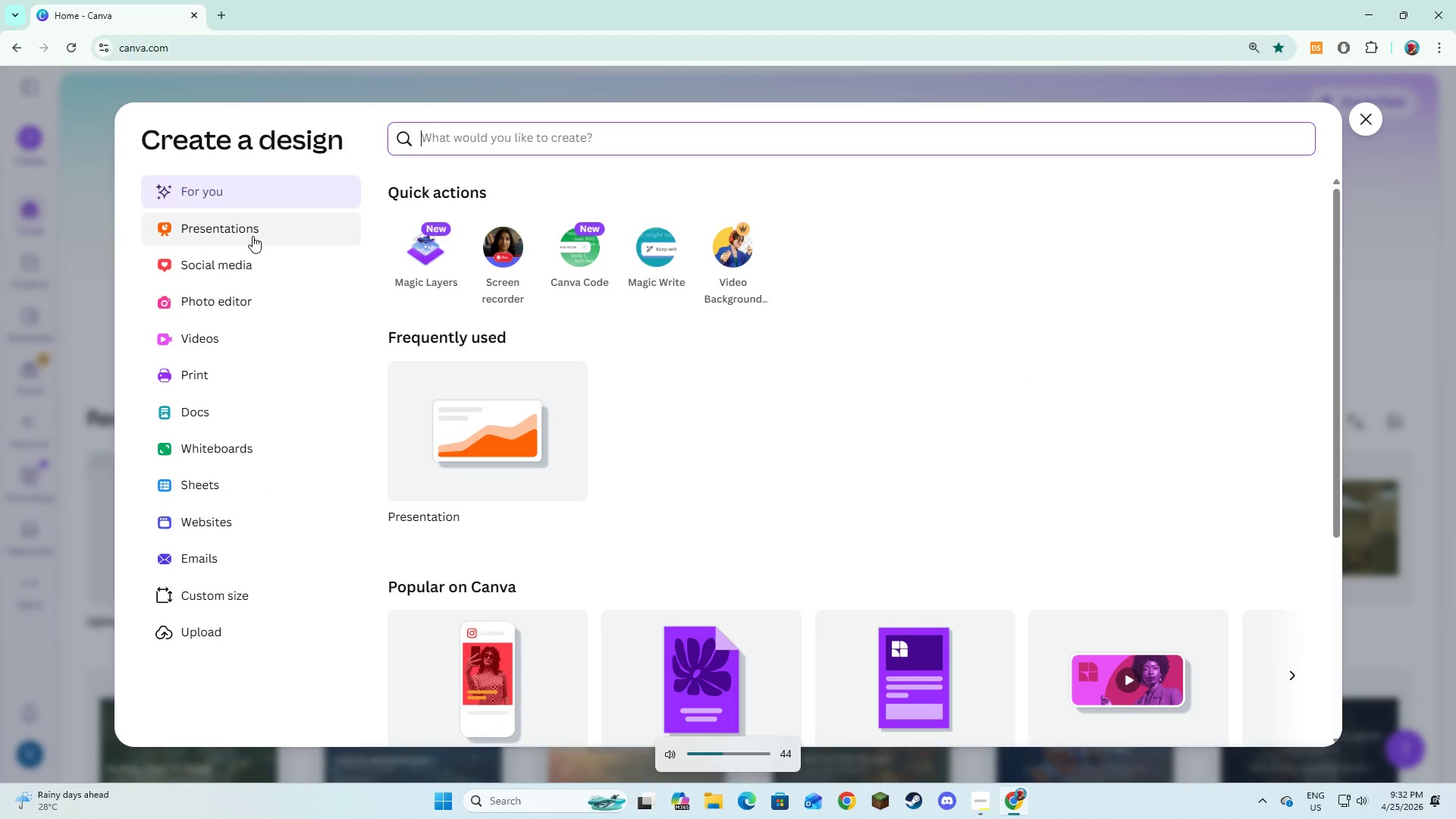 
key(VolumeUp)
 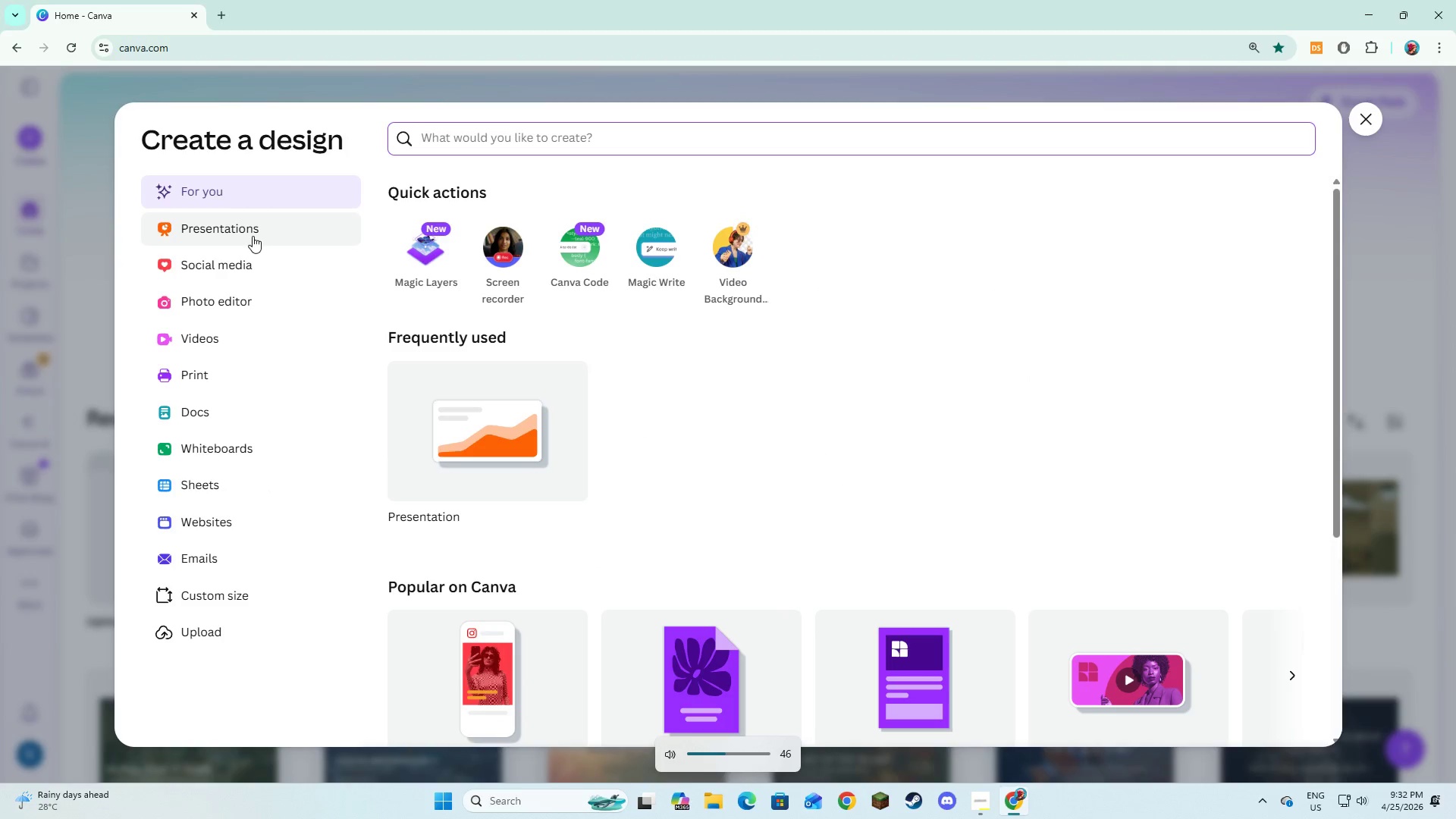 
key(VolumeDown)
 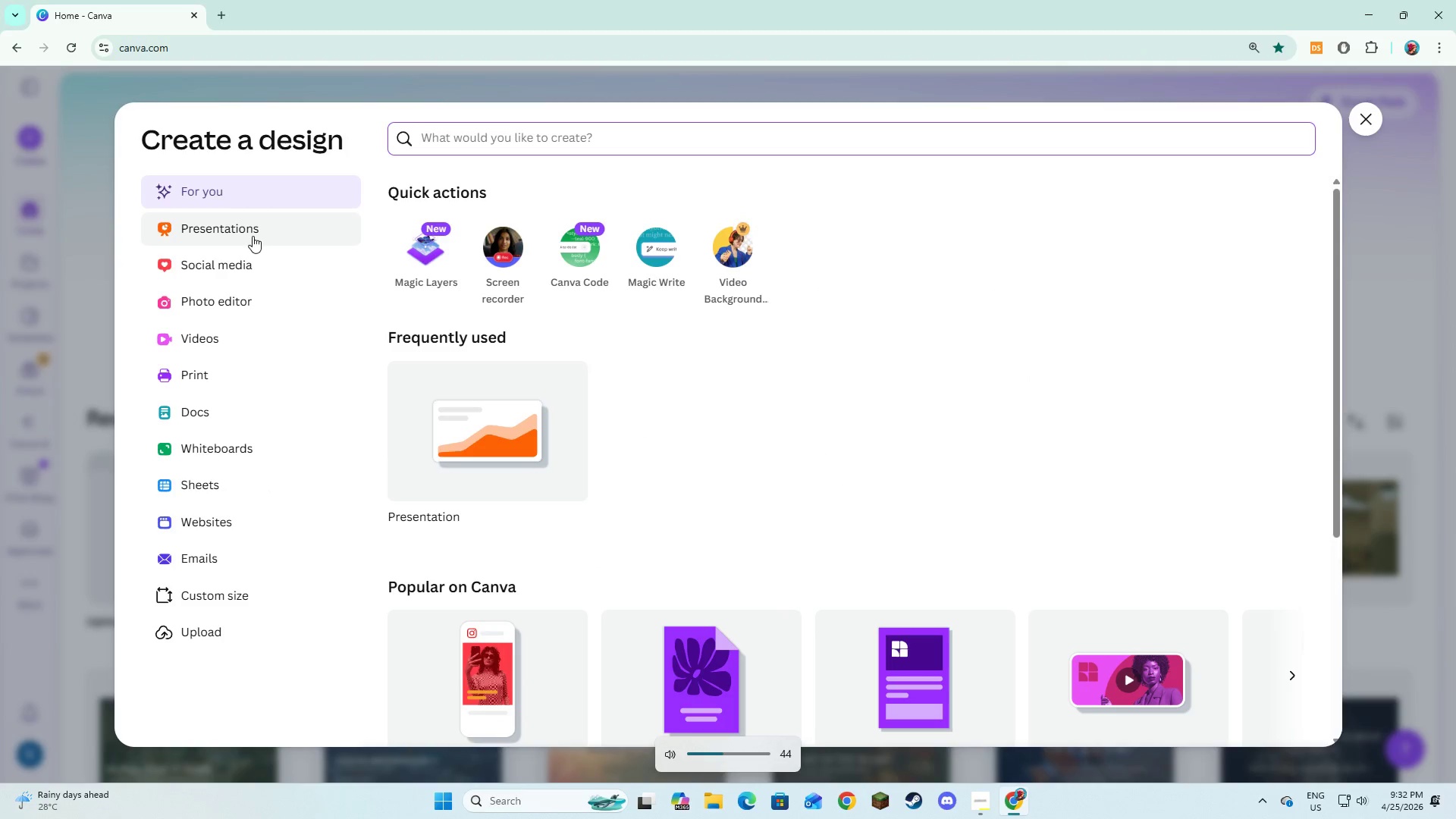 
key(VolumeDown)
 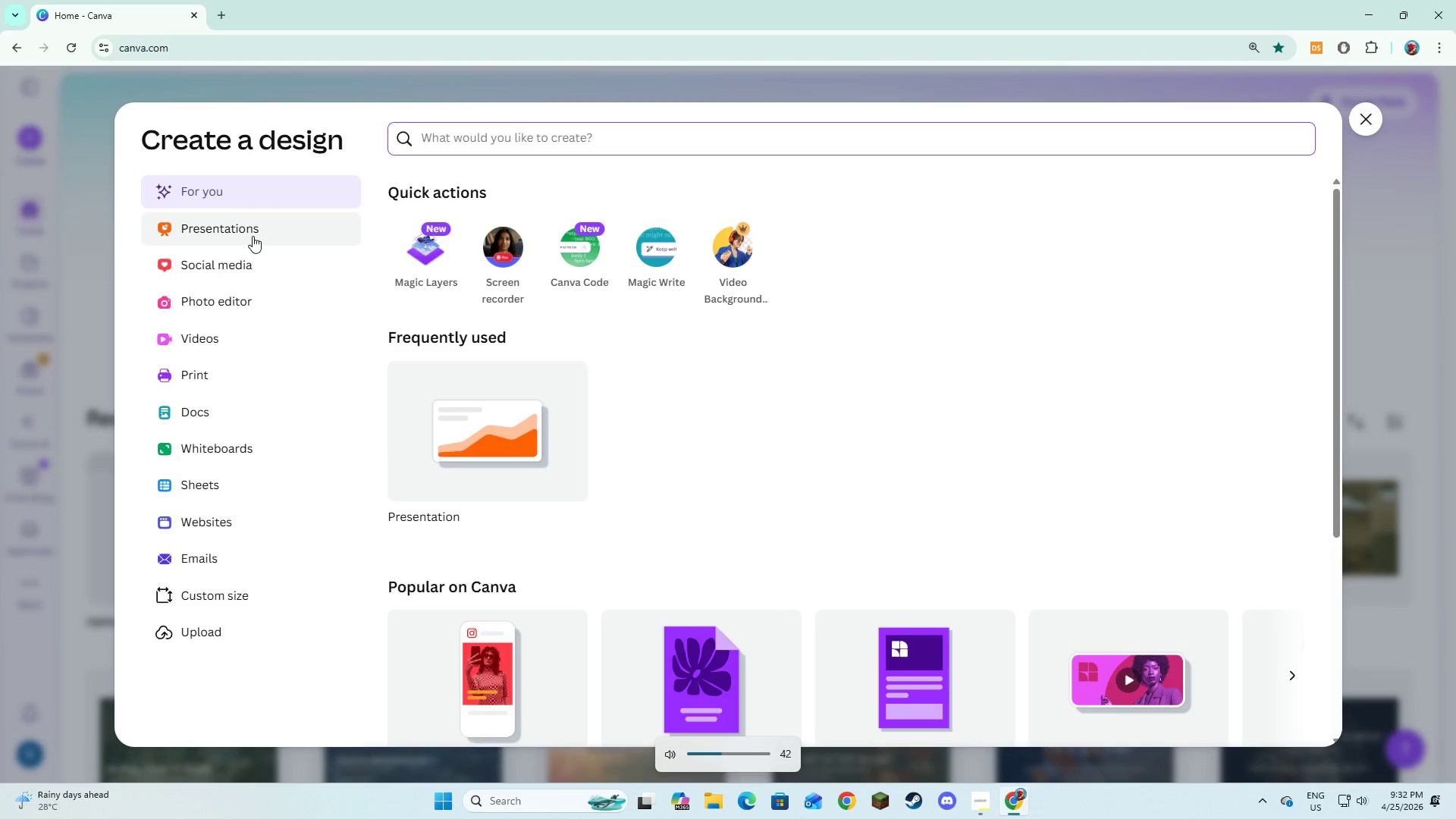 
key(VolumeDown)
 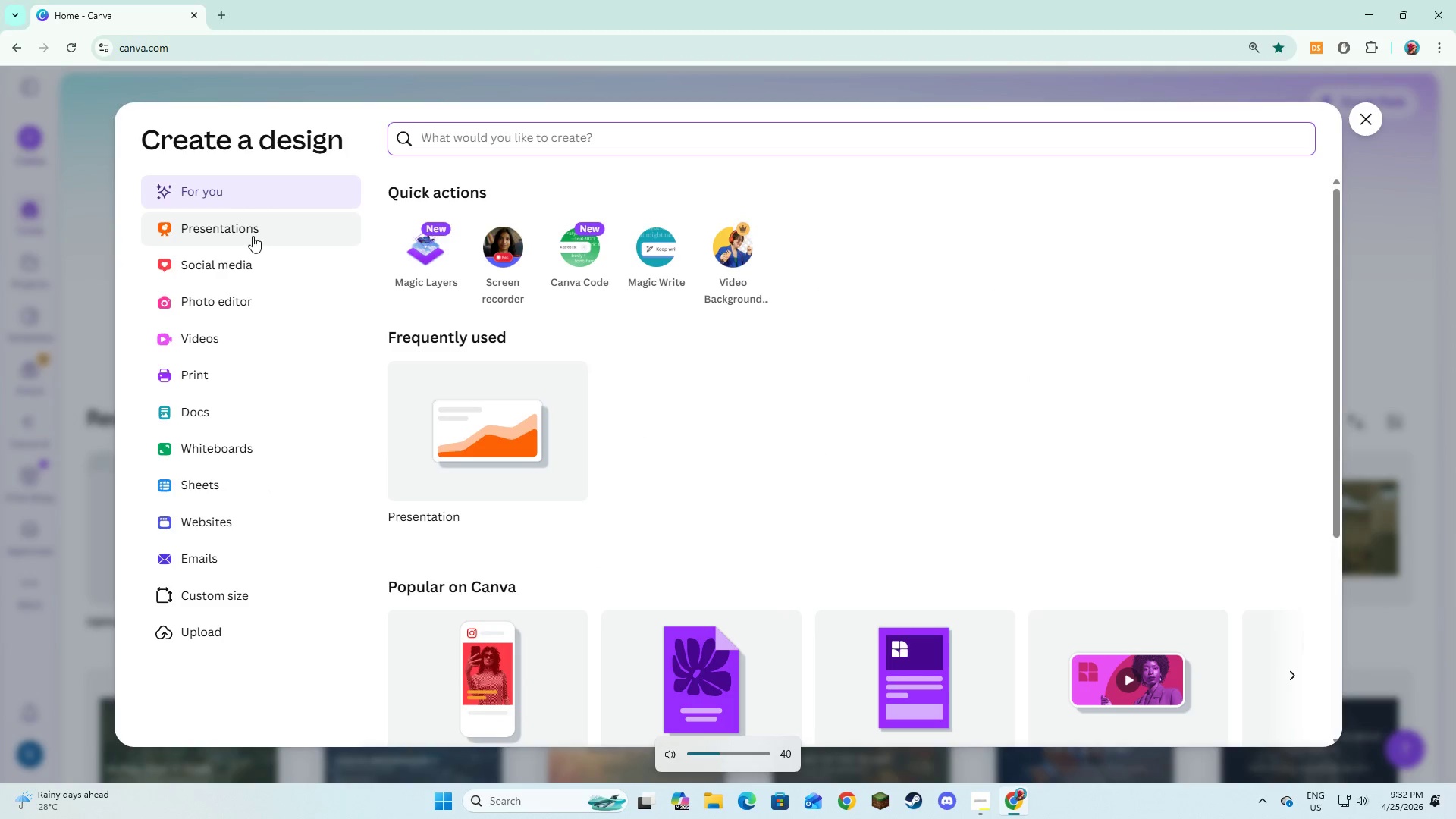 
key(VolumeDown)
 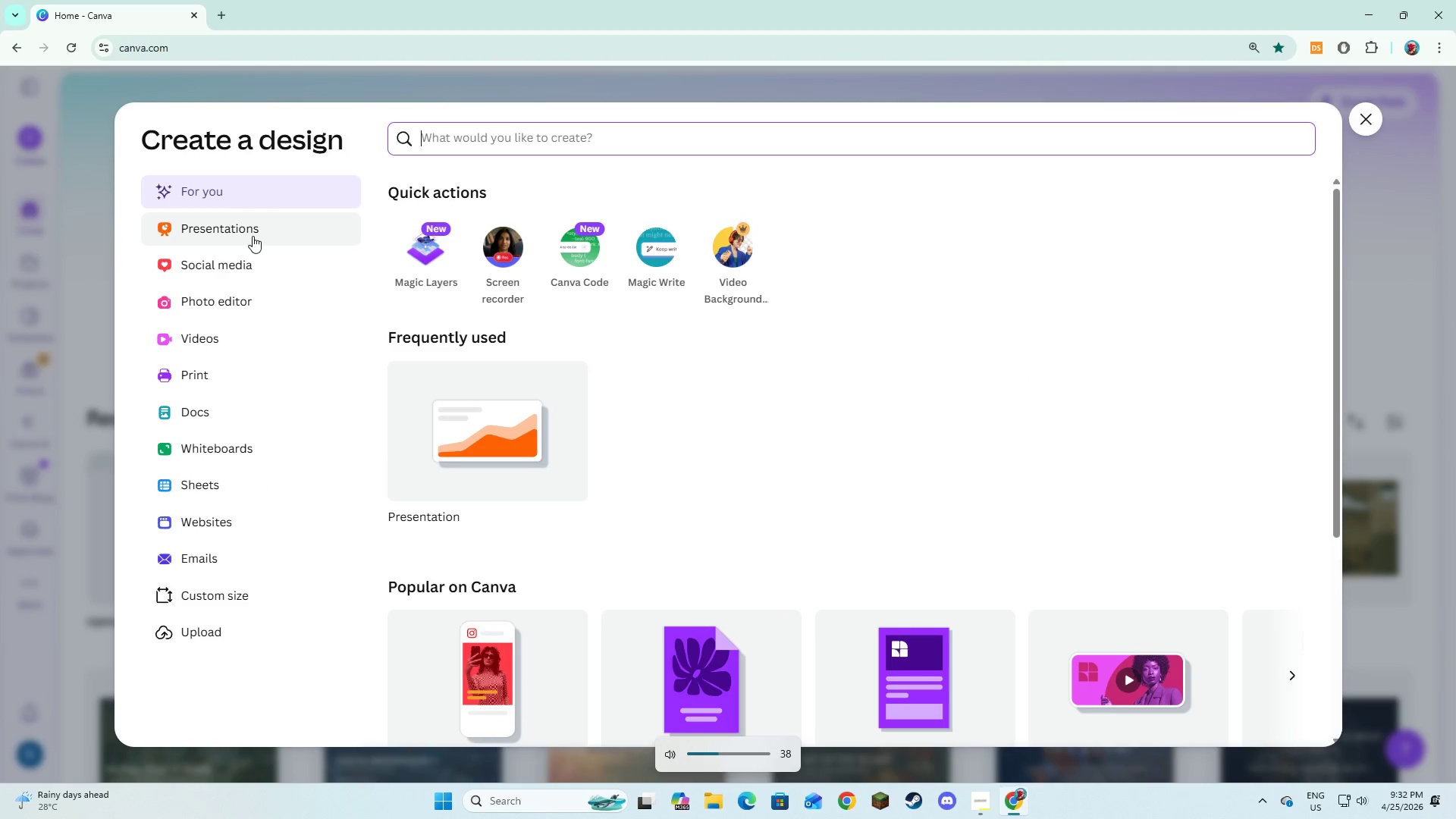 
key(VolumeUp)
 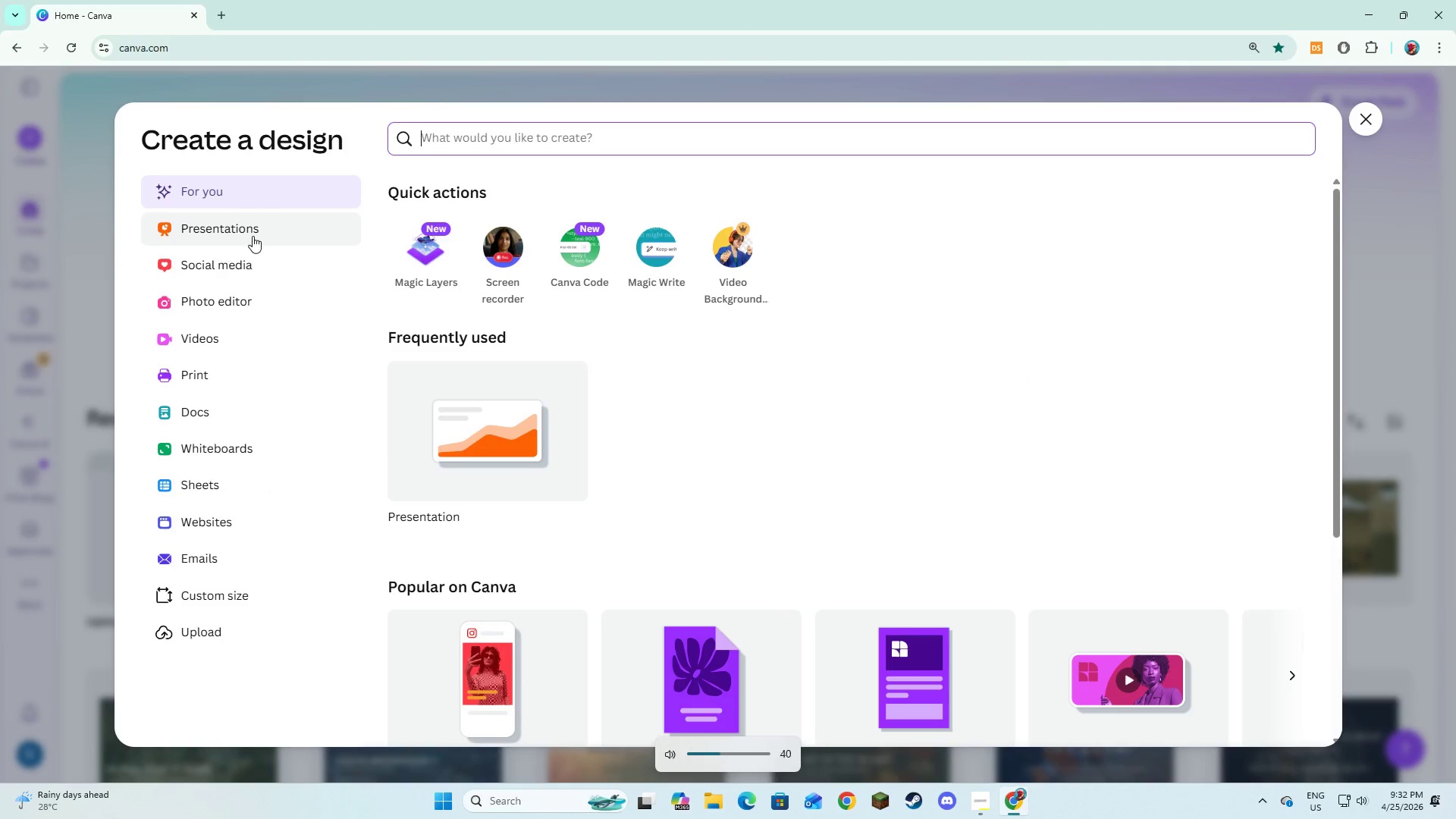 
key(VolumeUp)
 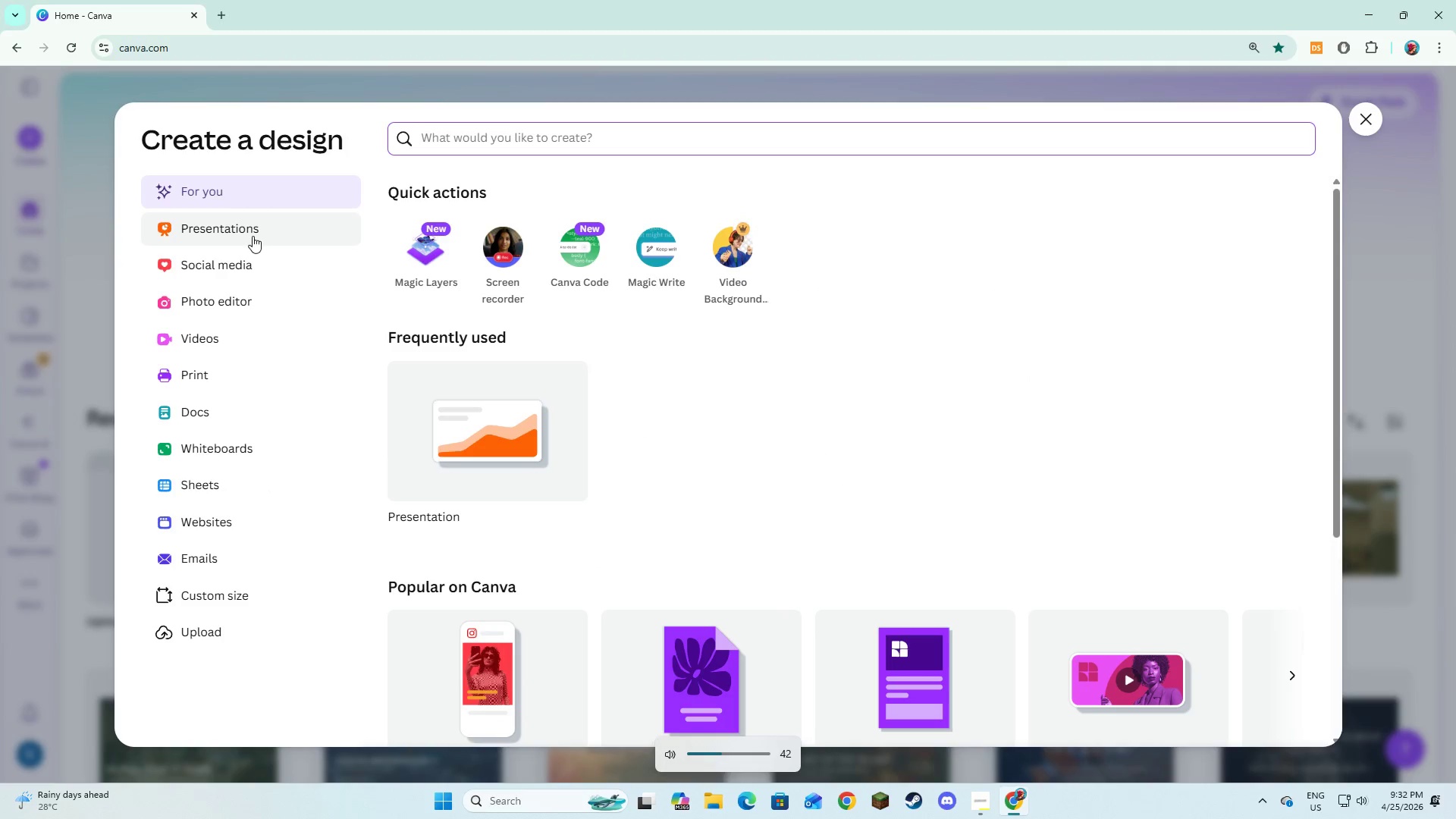 
key(VolumeDown)
 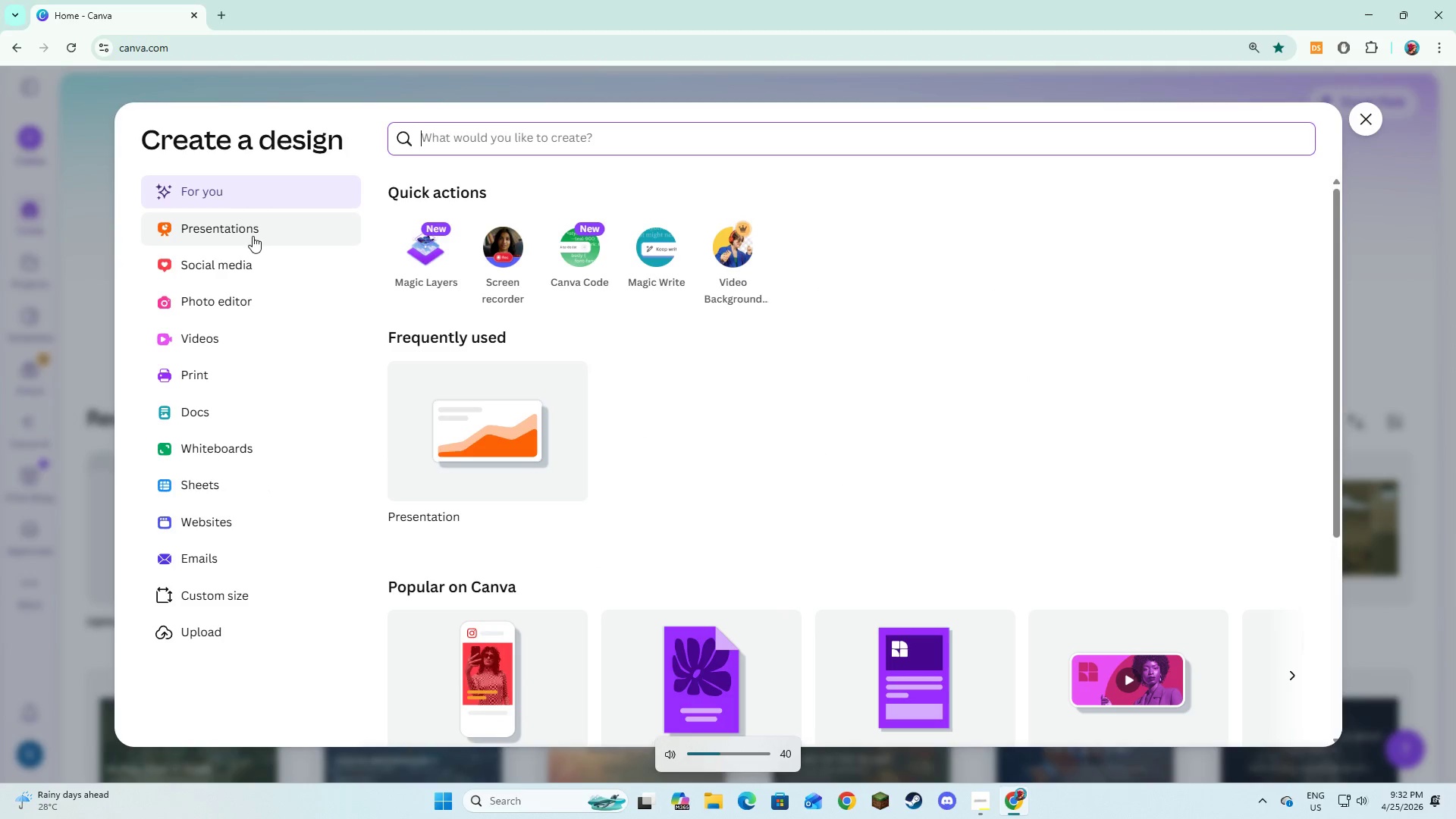 
key(VolumeUp)
 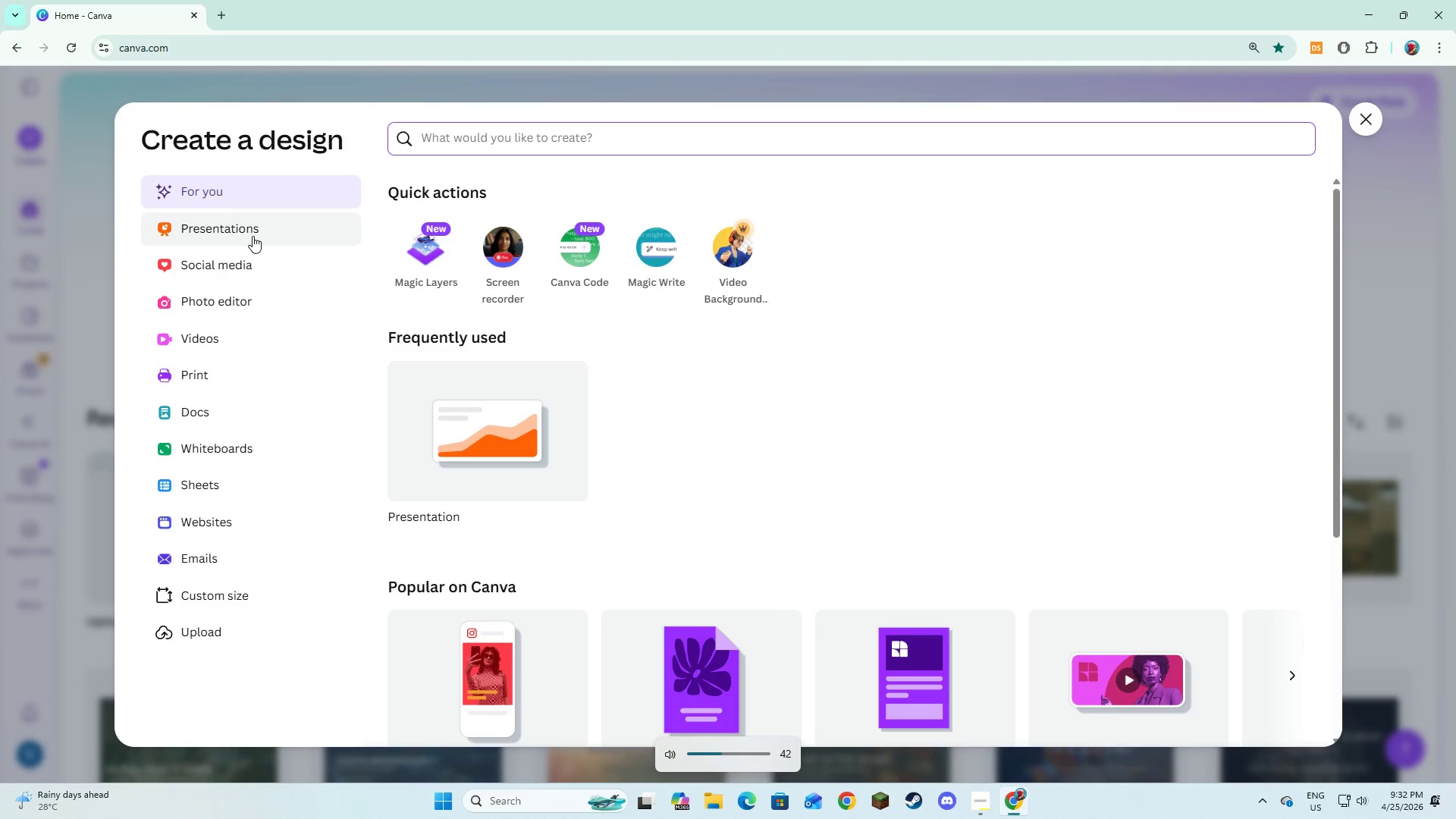 
key(VolumeUp)
 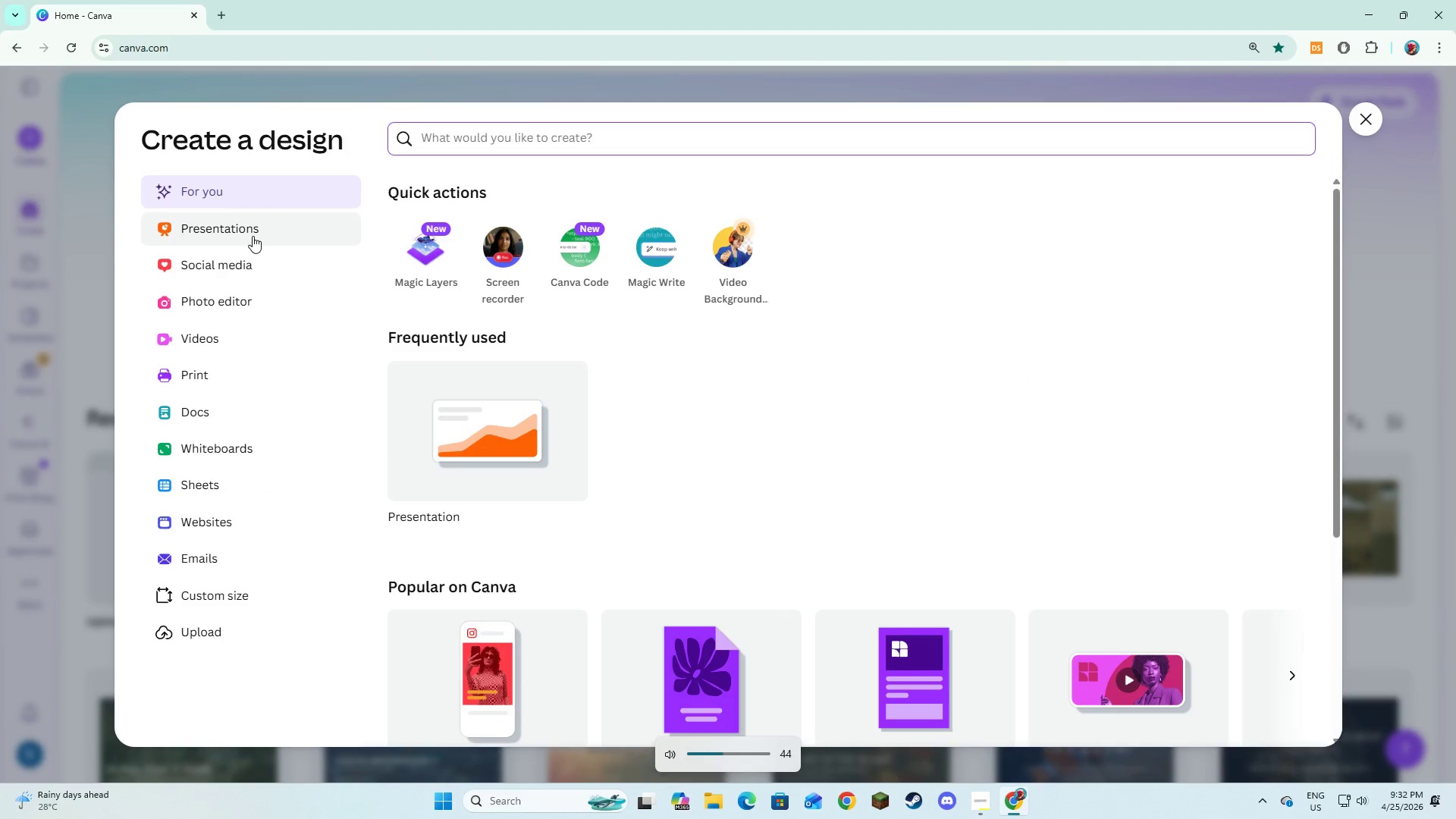 
key(VolumeDown)
 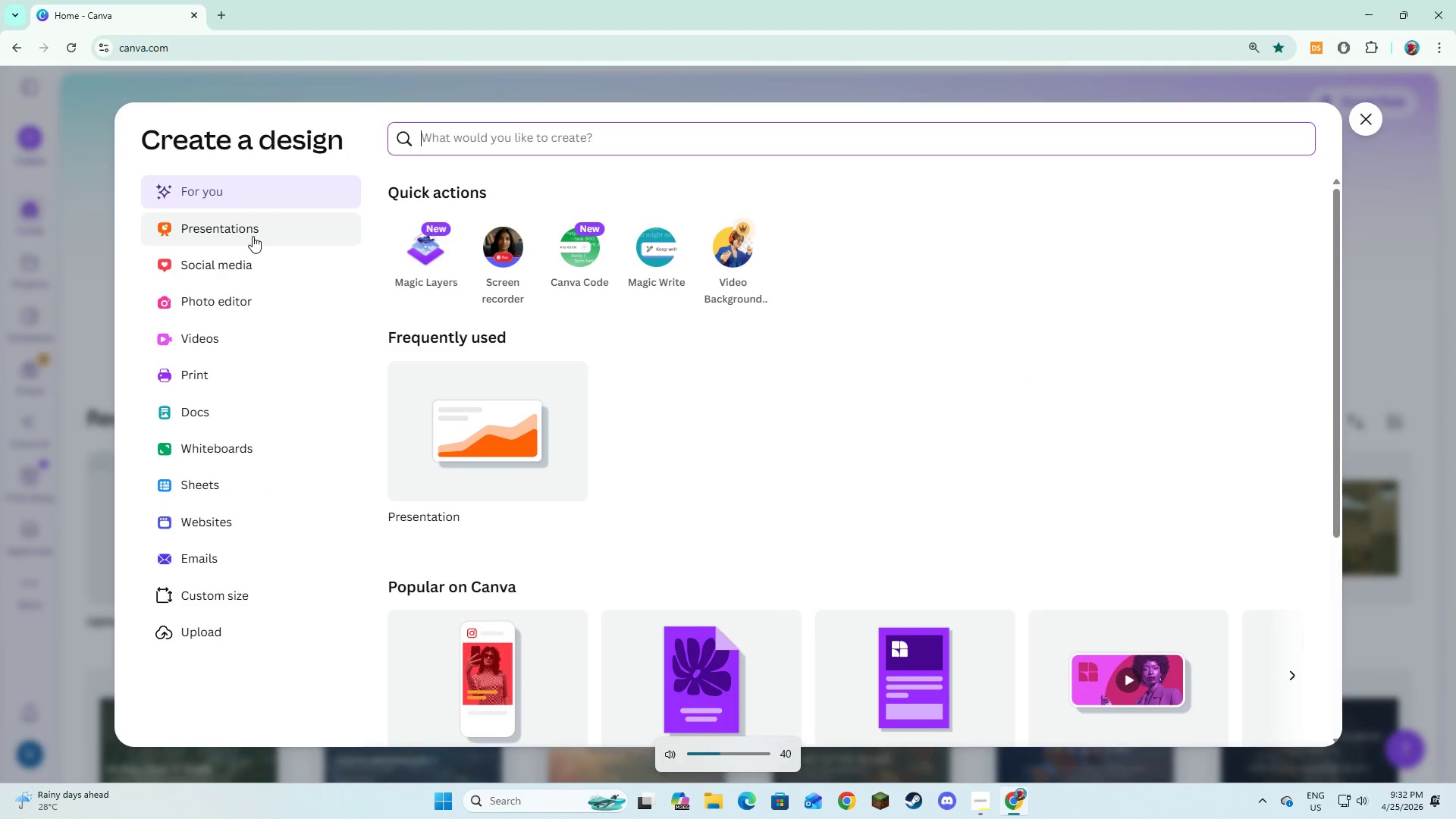 
key(VolumeDown)
 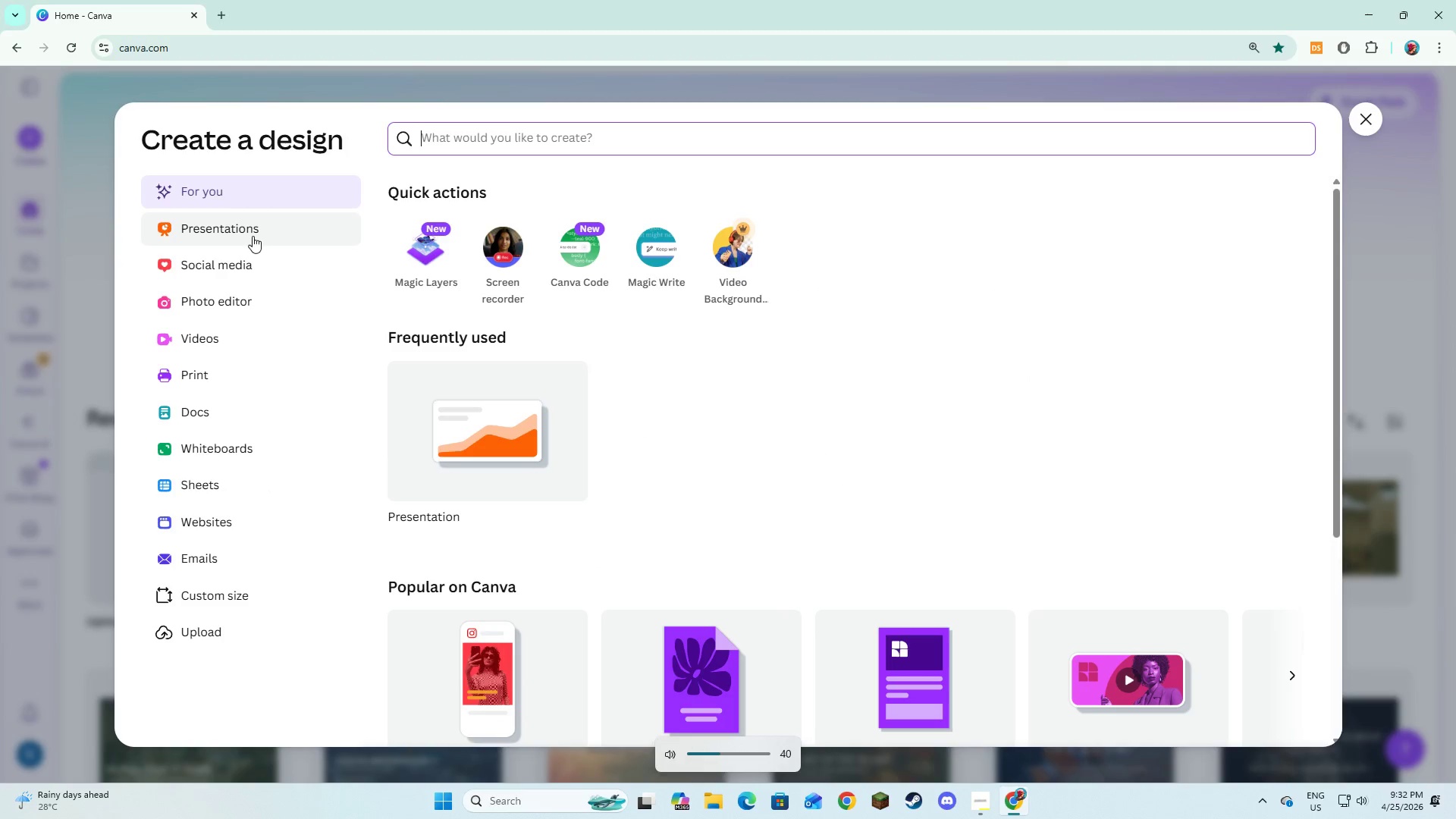 
key(VolumeDown)
 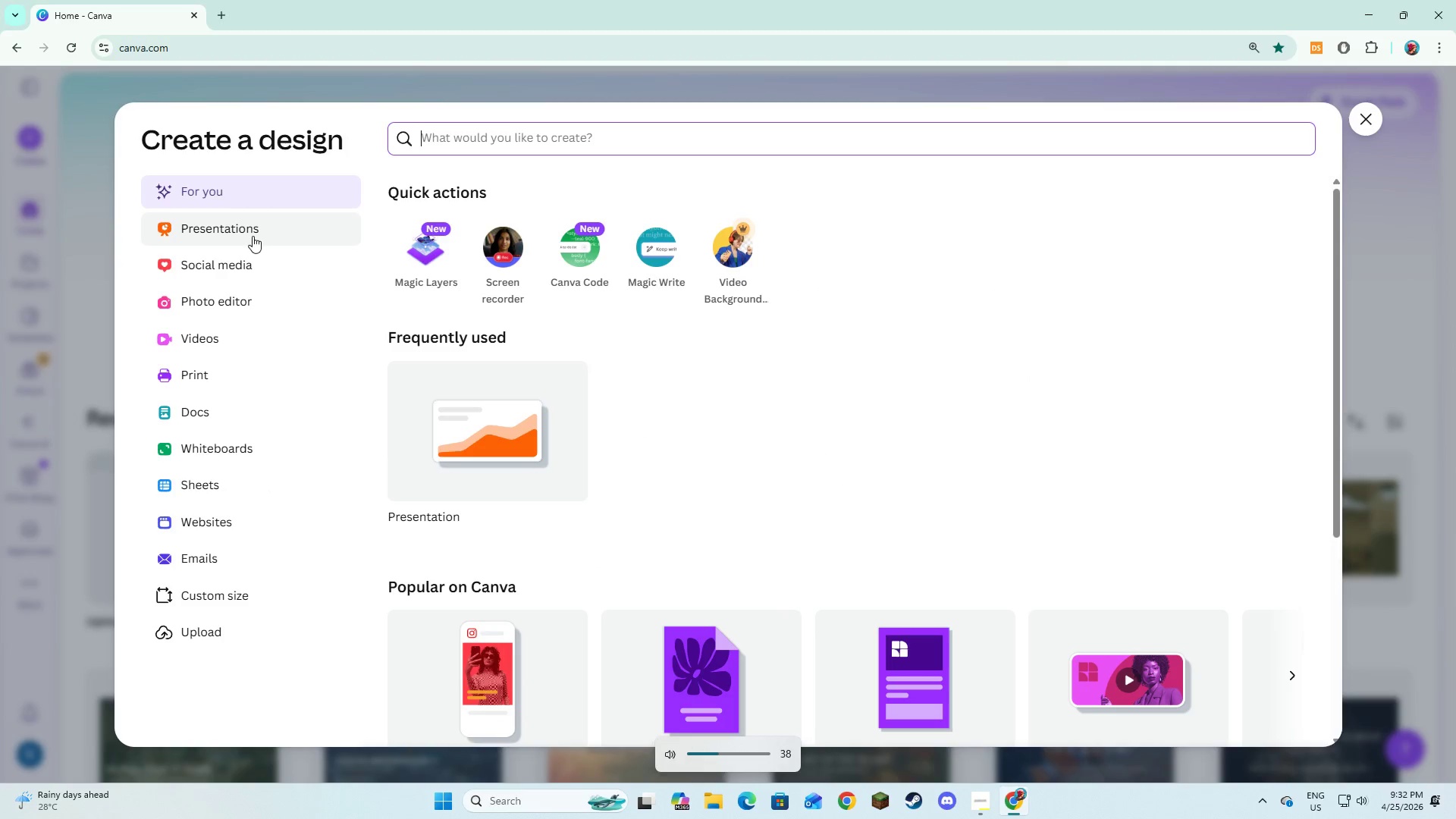 
key(VolumeDown)
 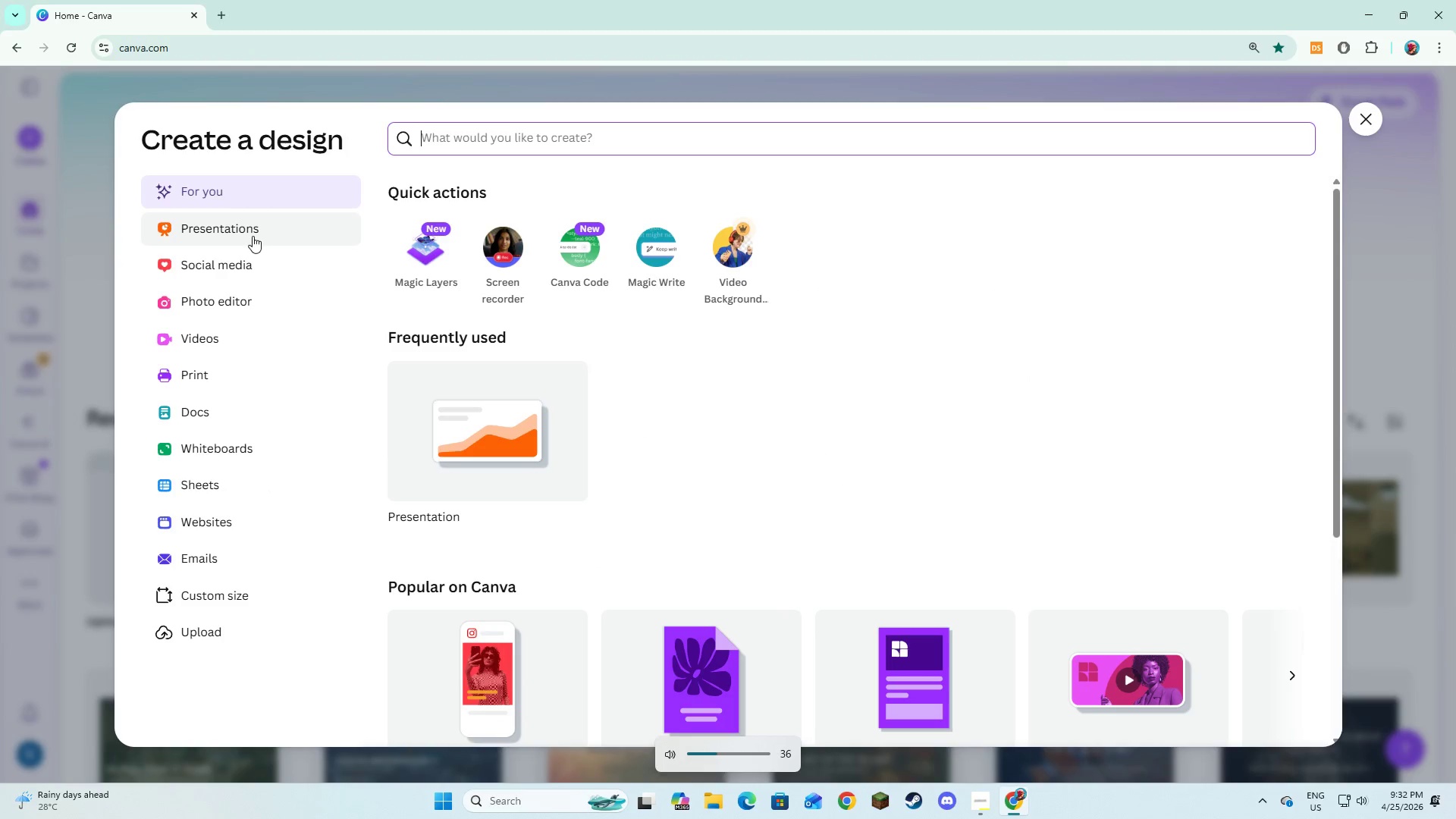 
key(VolumeUp)
 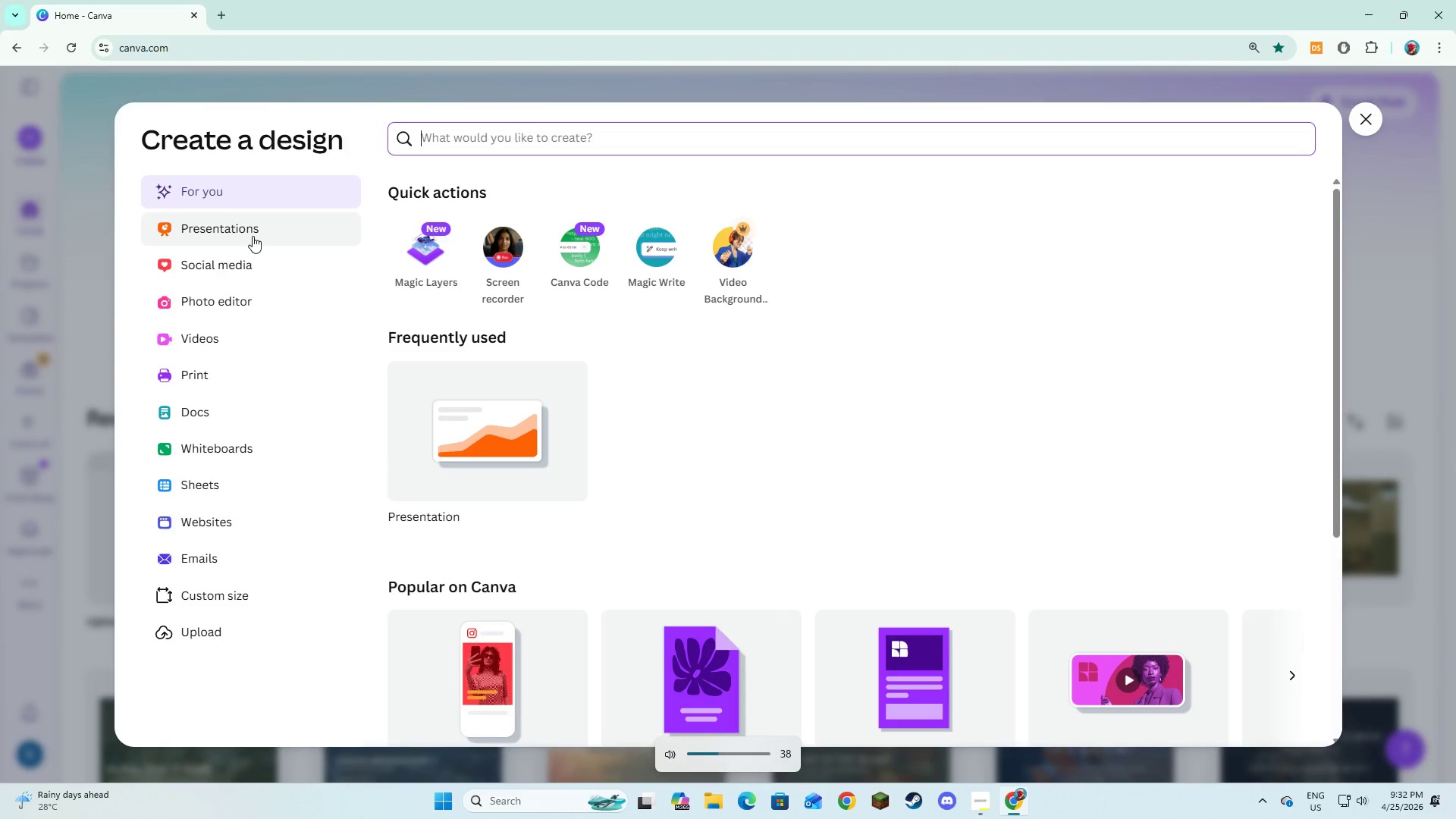 
key(VolumeUp)
 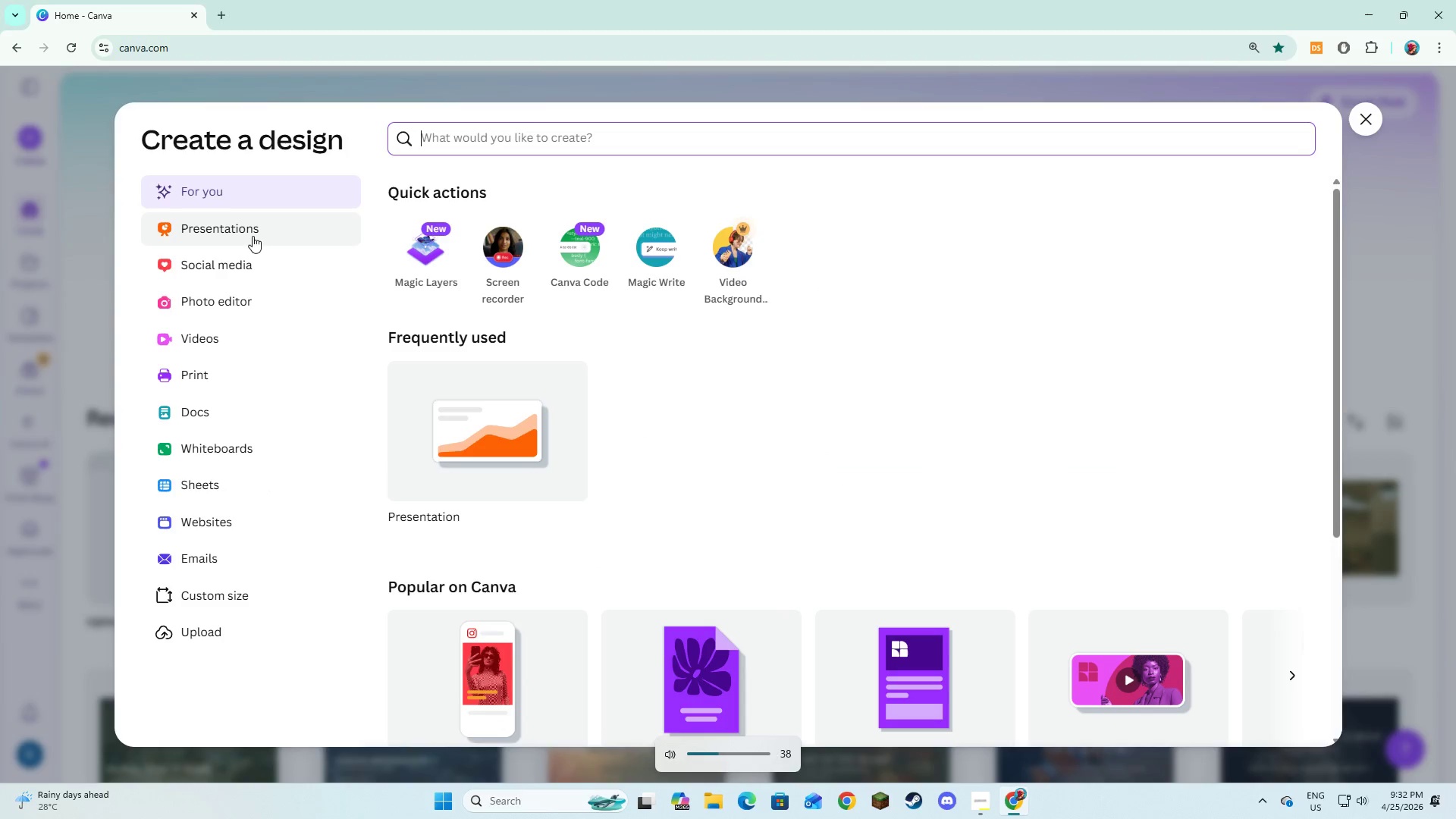 
key(VolumeUp)
 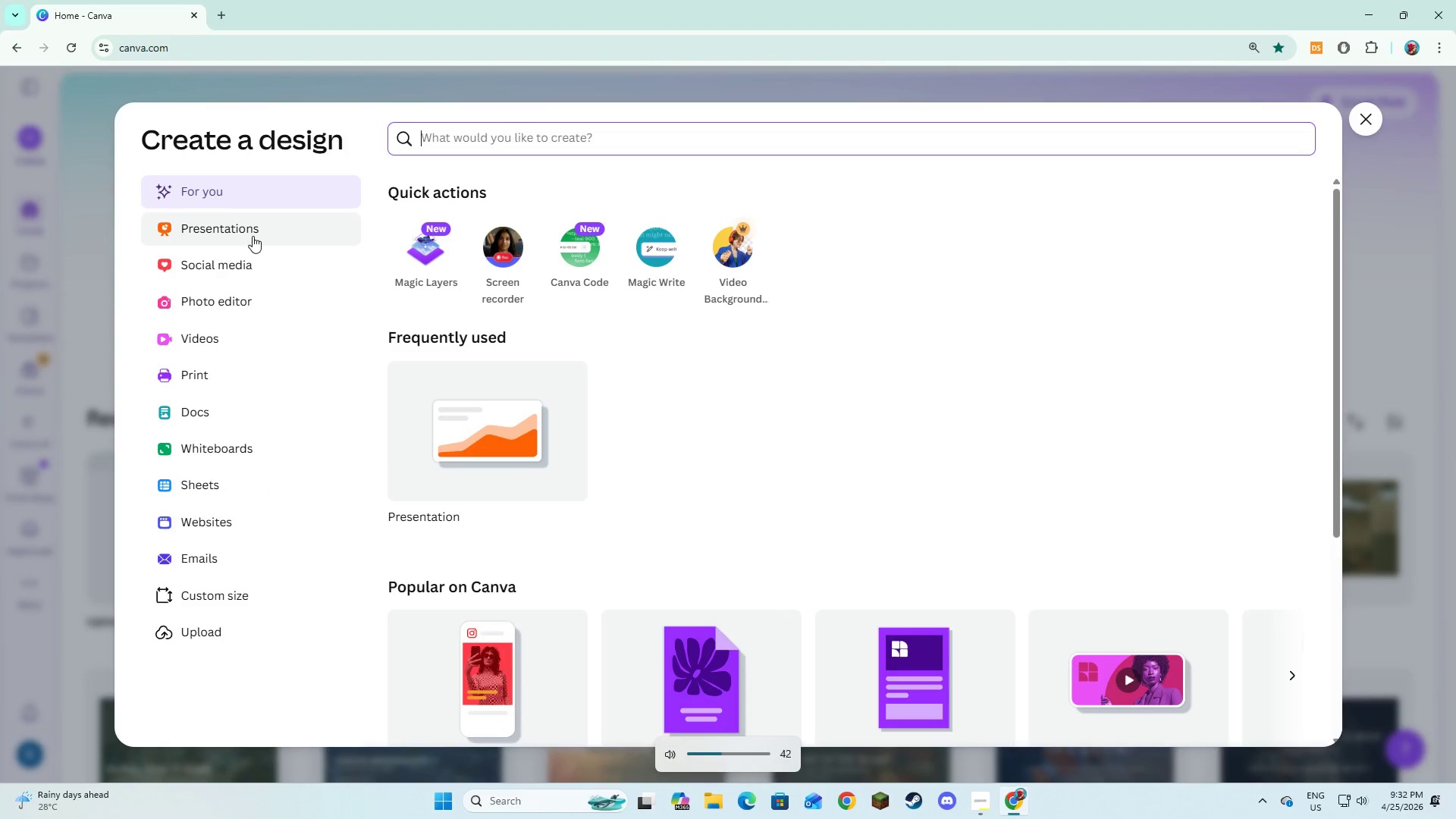 
hold_key(key=VolumeUp, duration=1.75)
 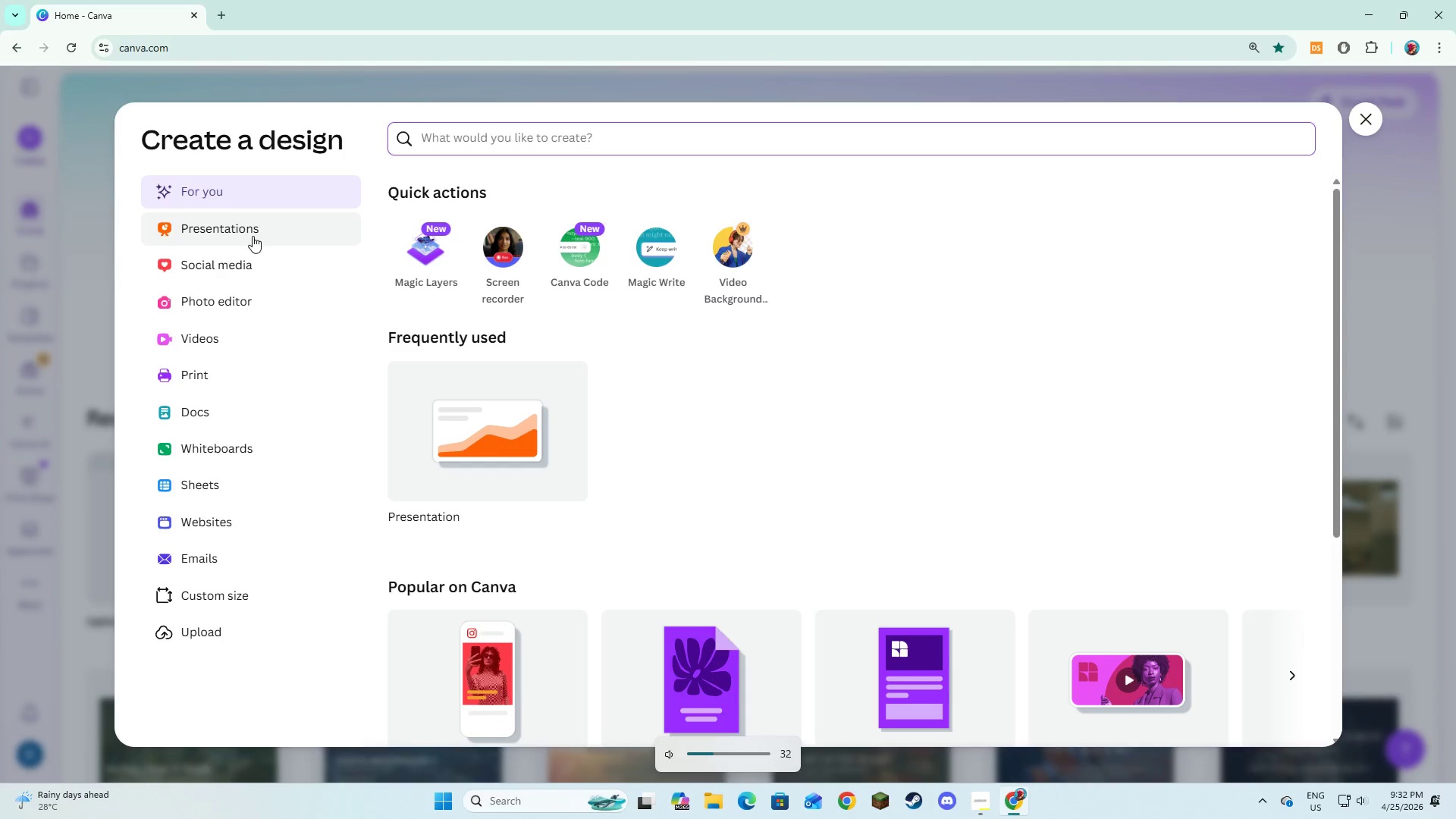 
key(VolumeDown)
 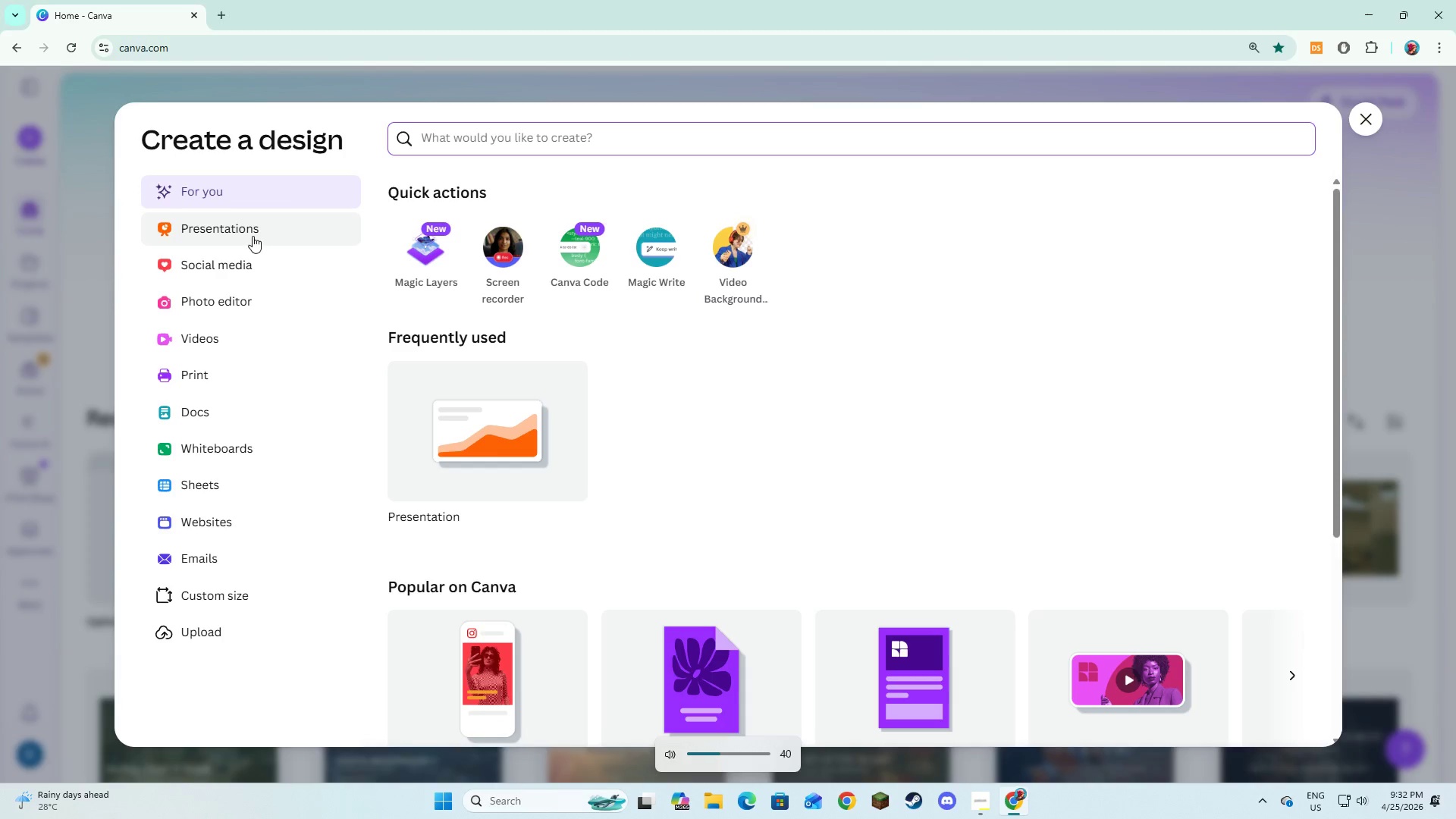 
key(VolumeDown)
 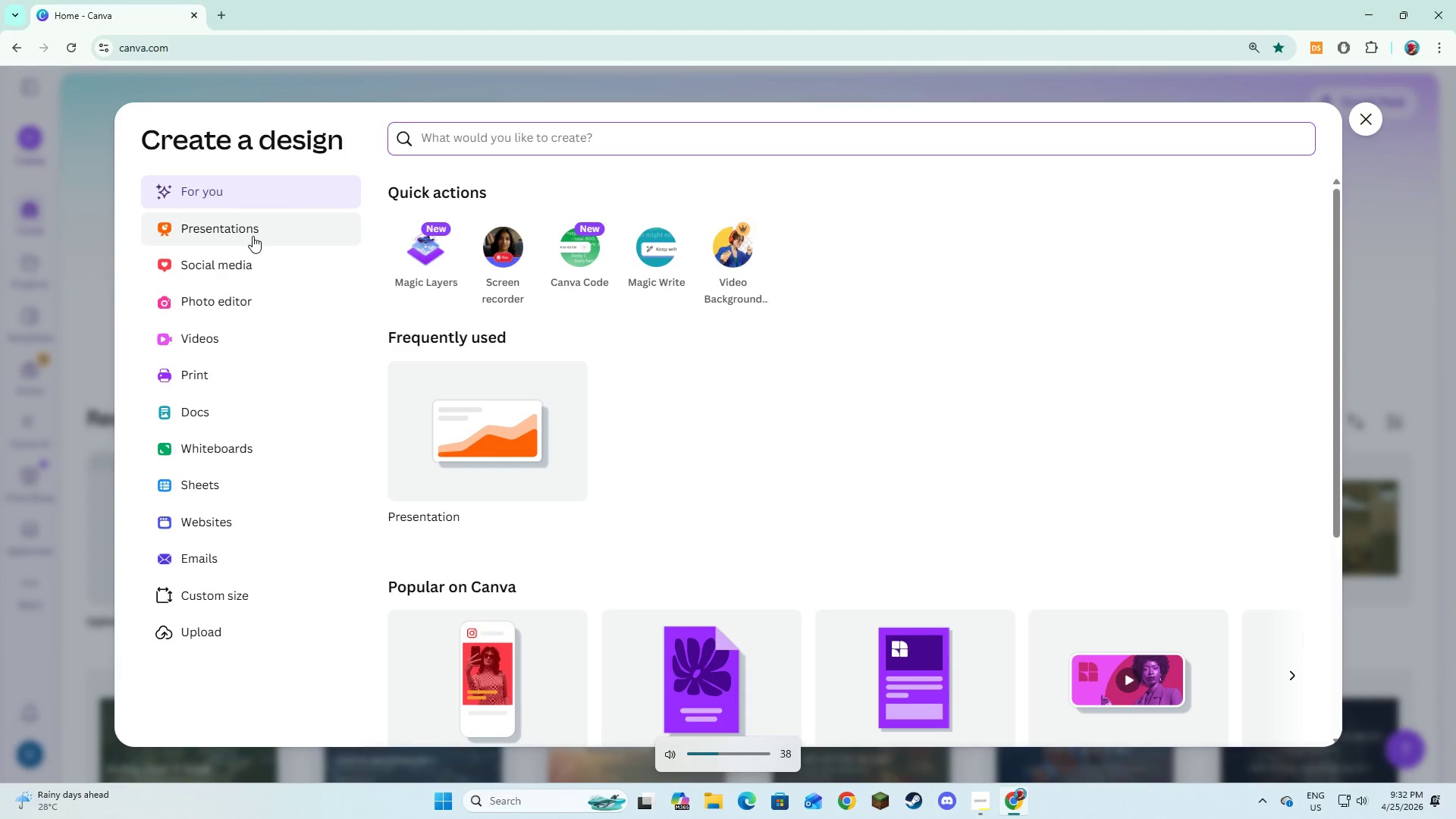 
key(VolumeDown)
 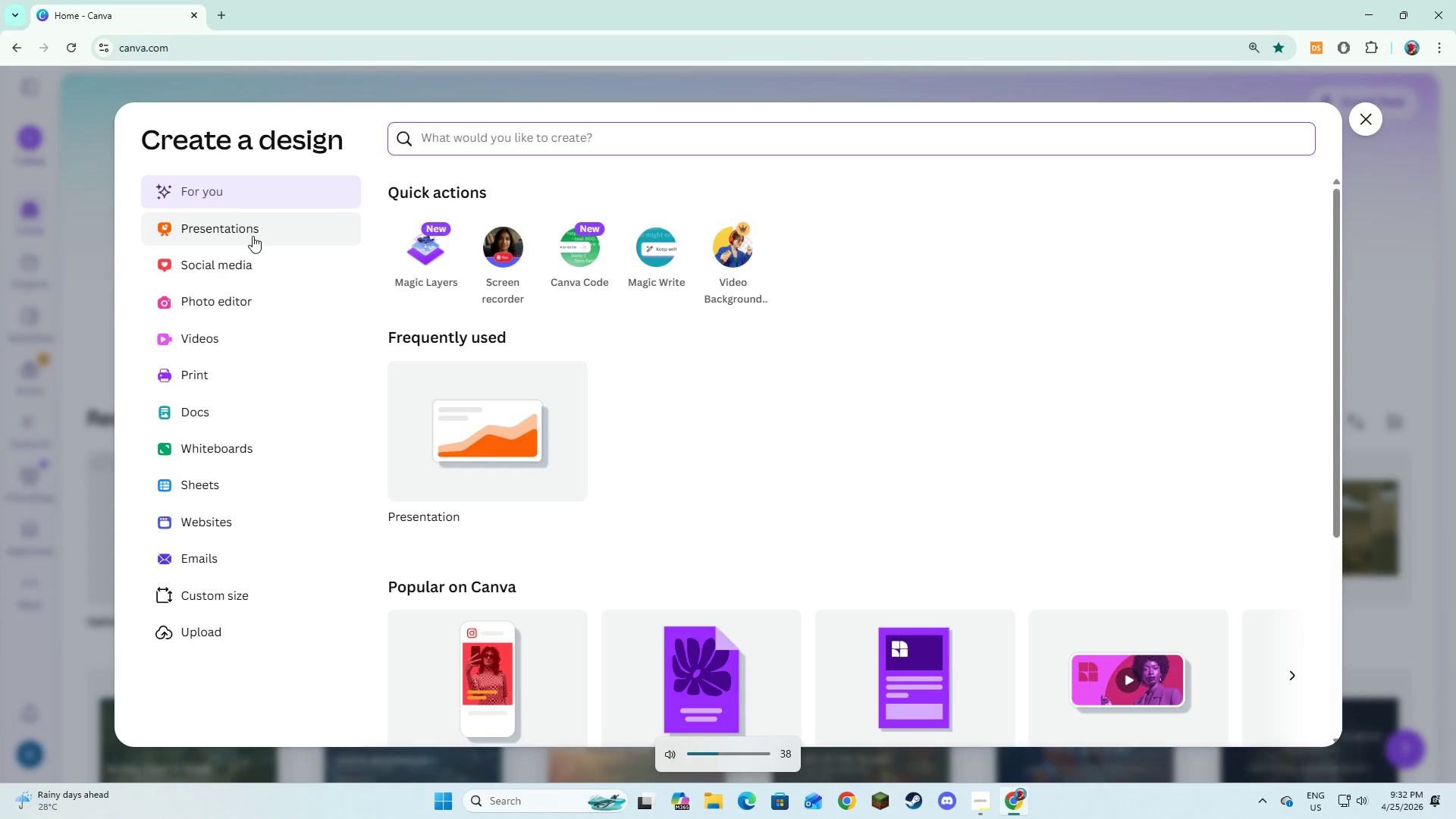 
hold_key(key=VolumeDown, duration=1.59)
 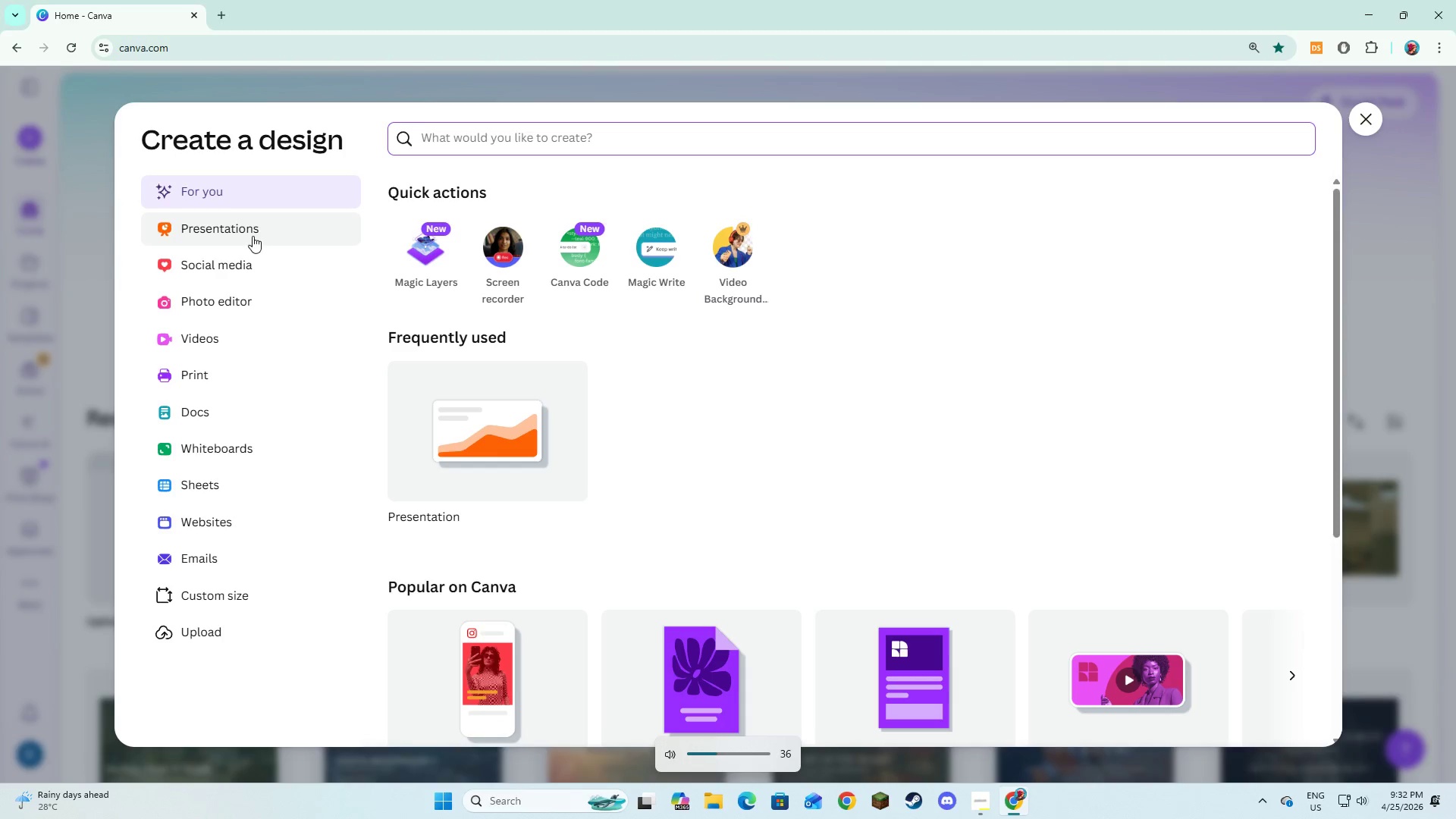 
key(Meta+VolumeDown)
 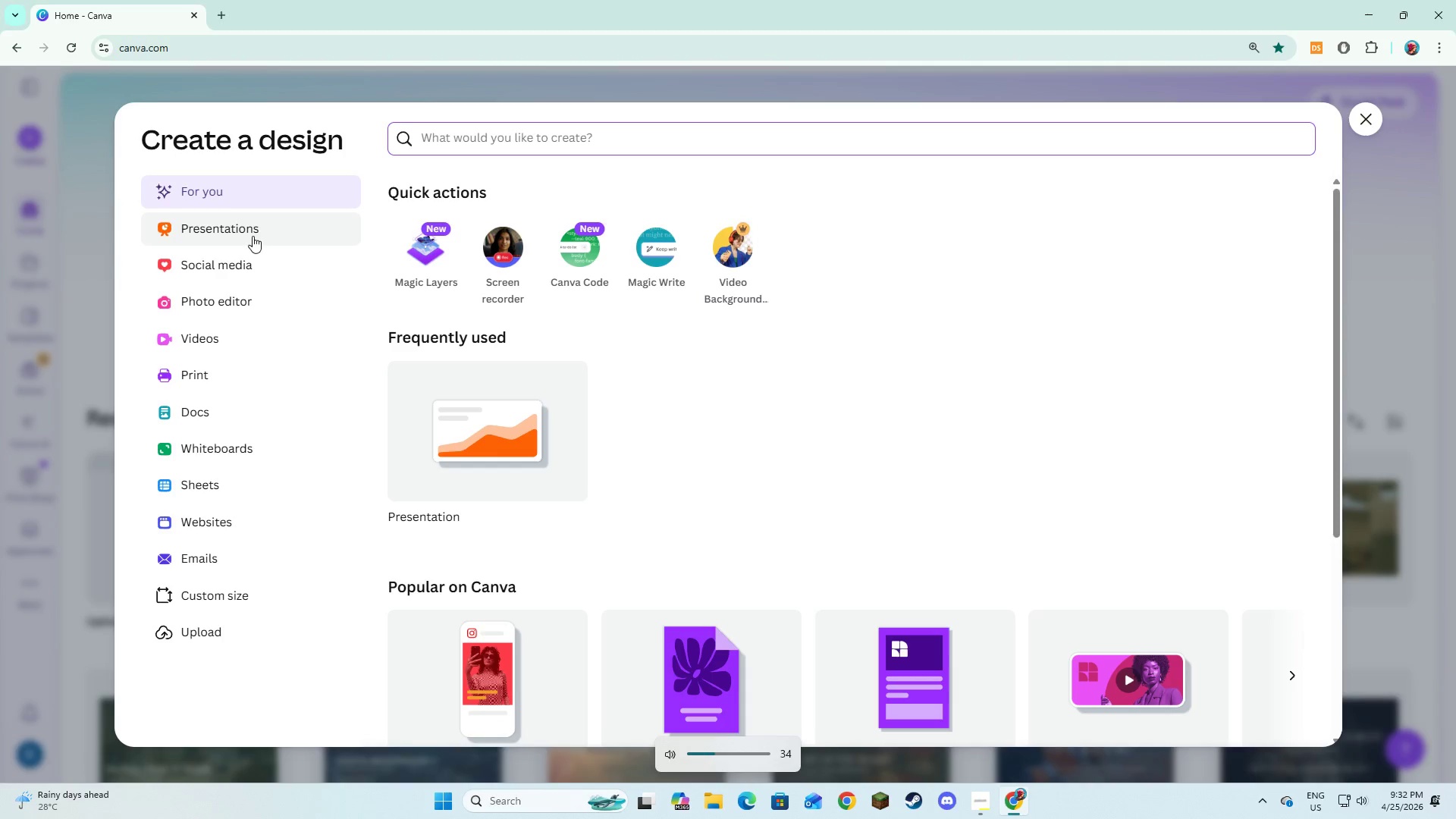 
key(Meta+VolumeDown)
 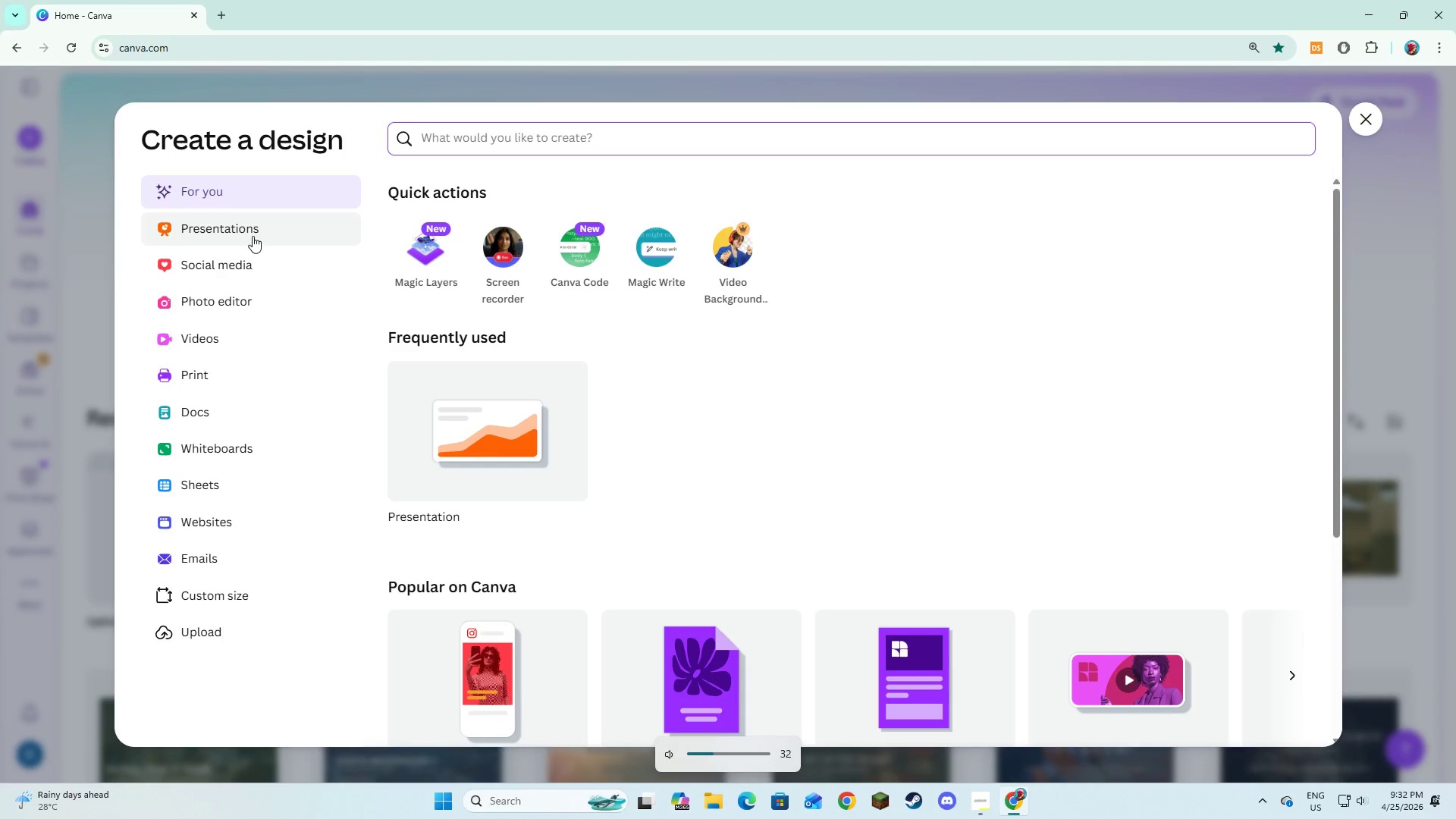 
key(Meta+VolumeUp)
 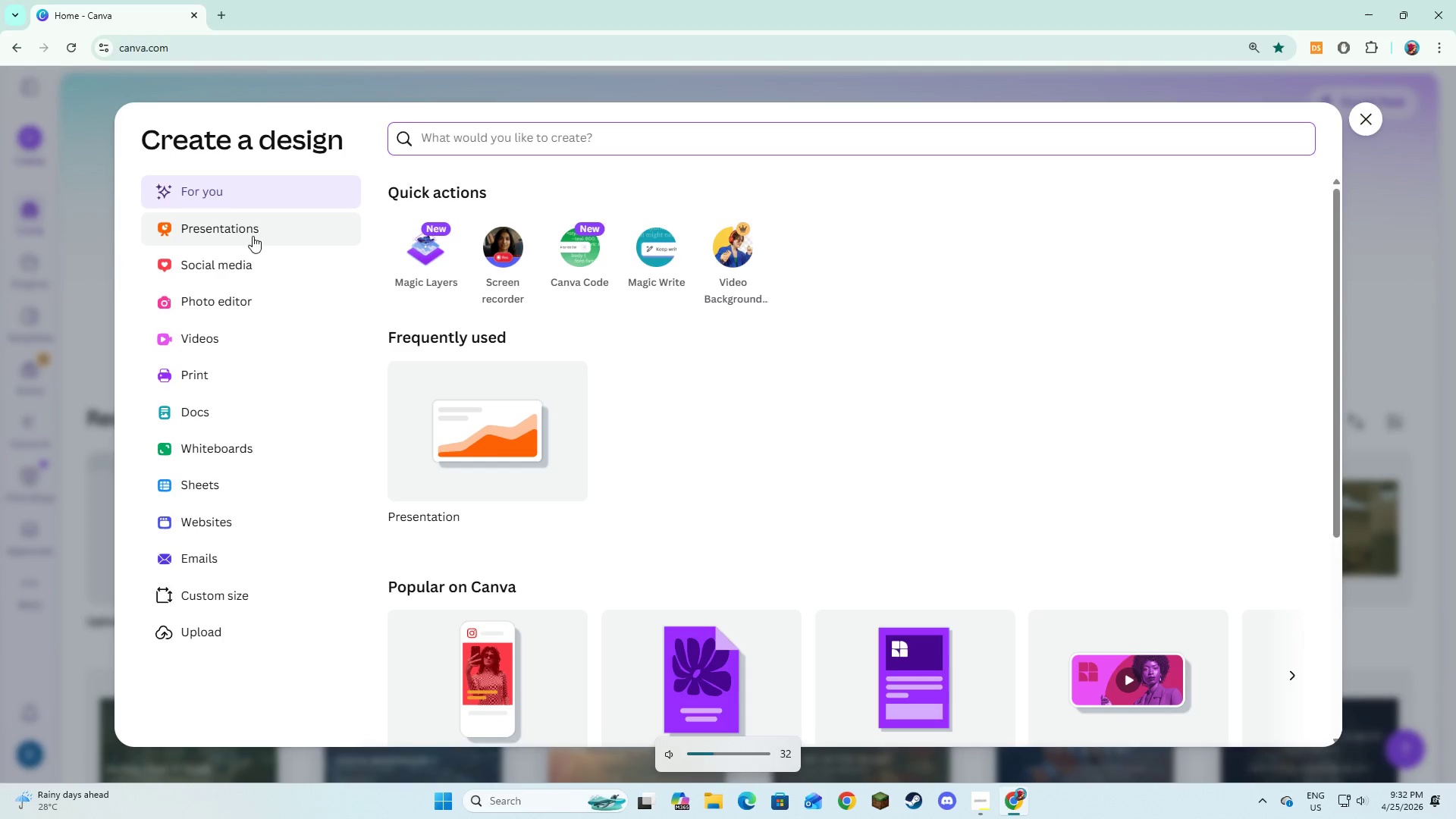 
key(Meta+VolumeUp)
 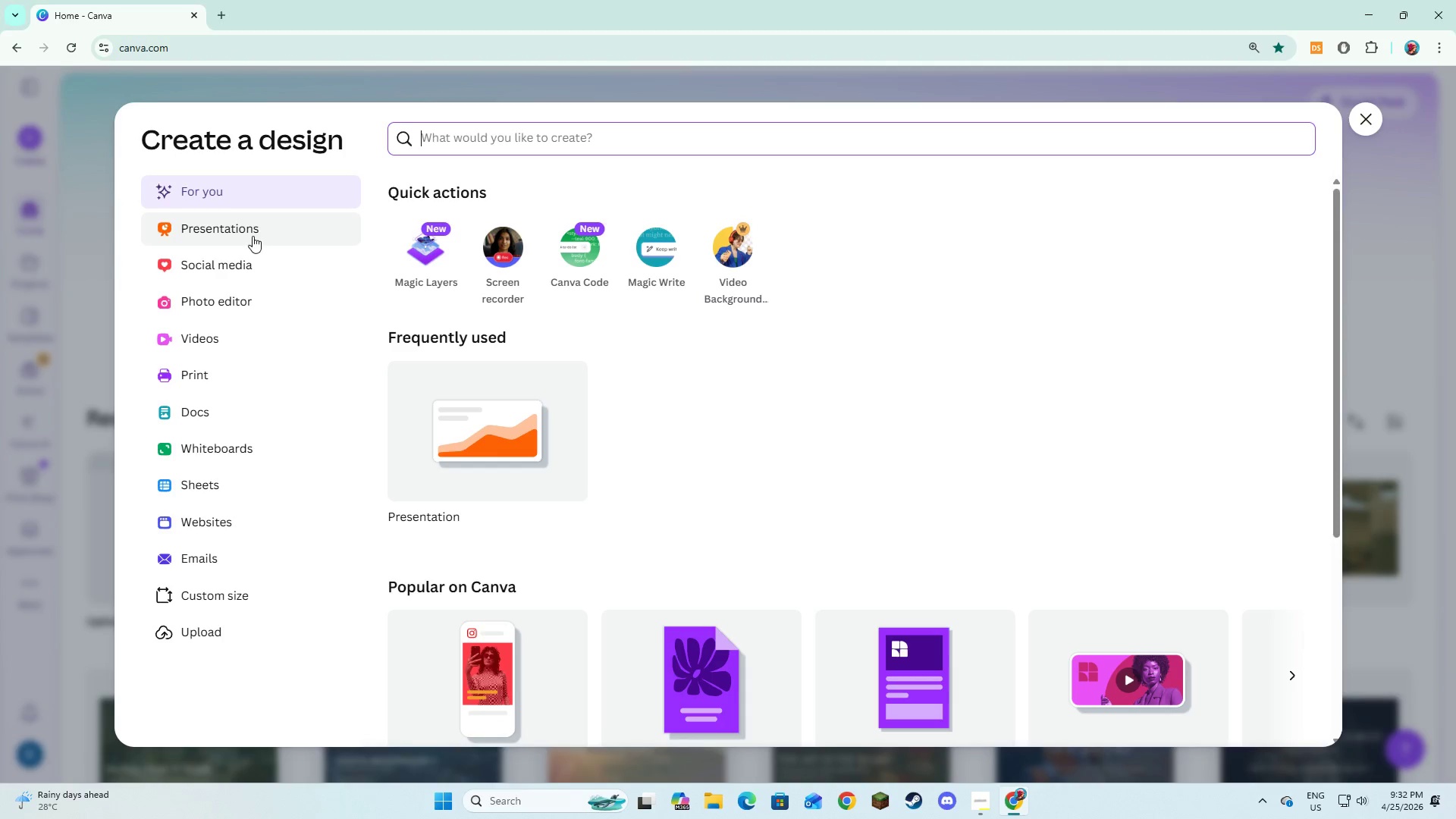 
wait(8.62)
 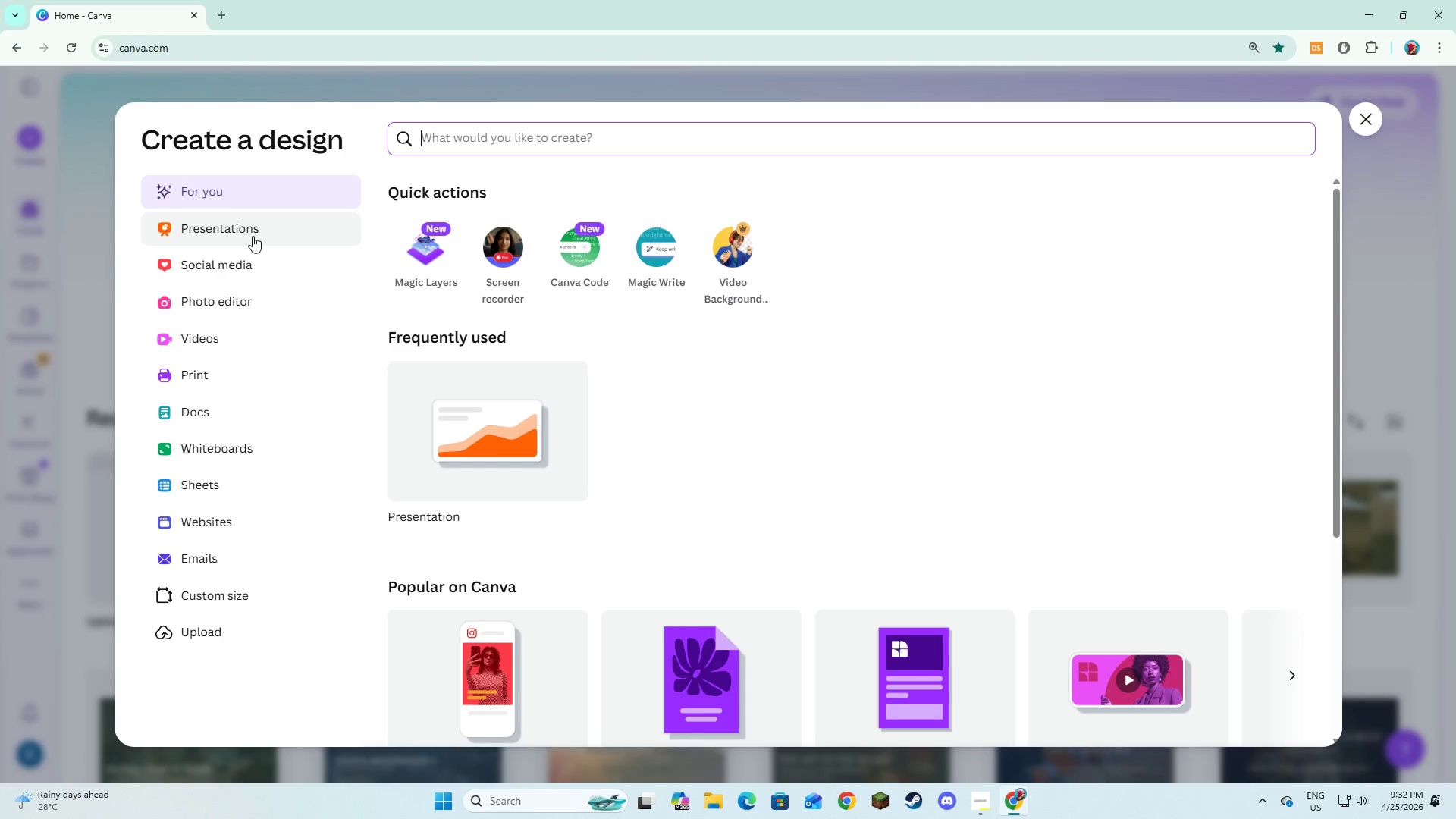 
left_click([225, 586])
 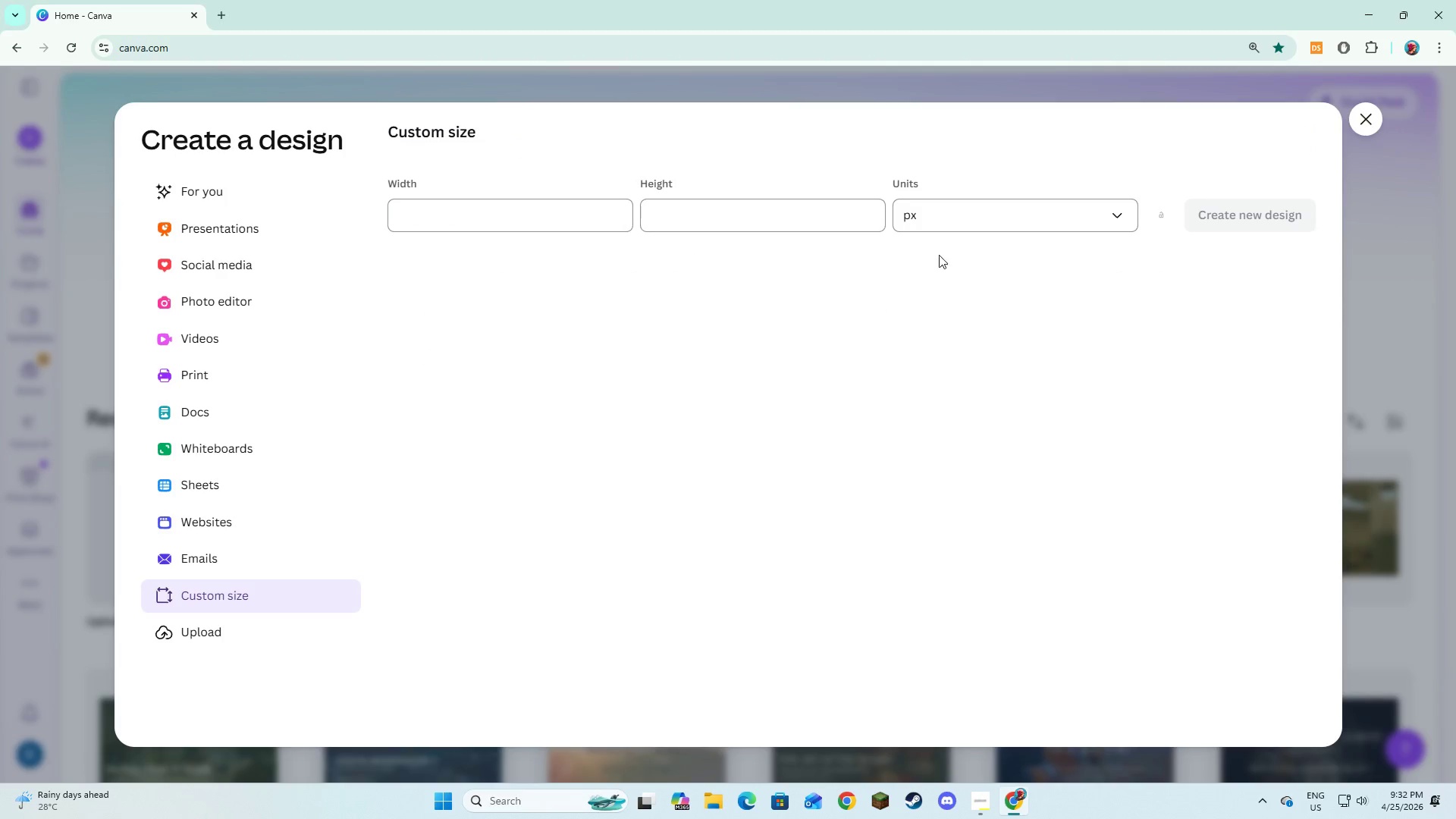 
left_click([993, 219])
 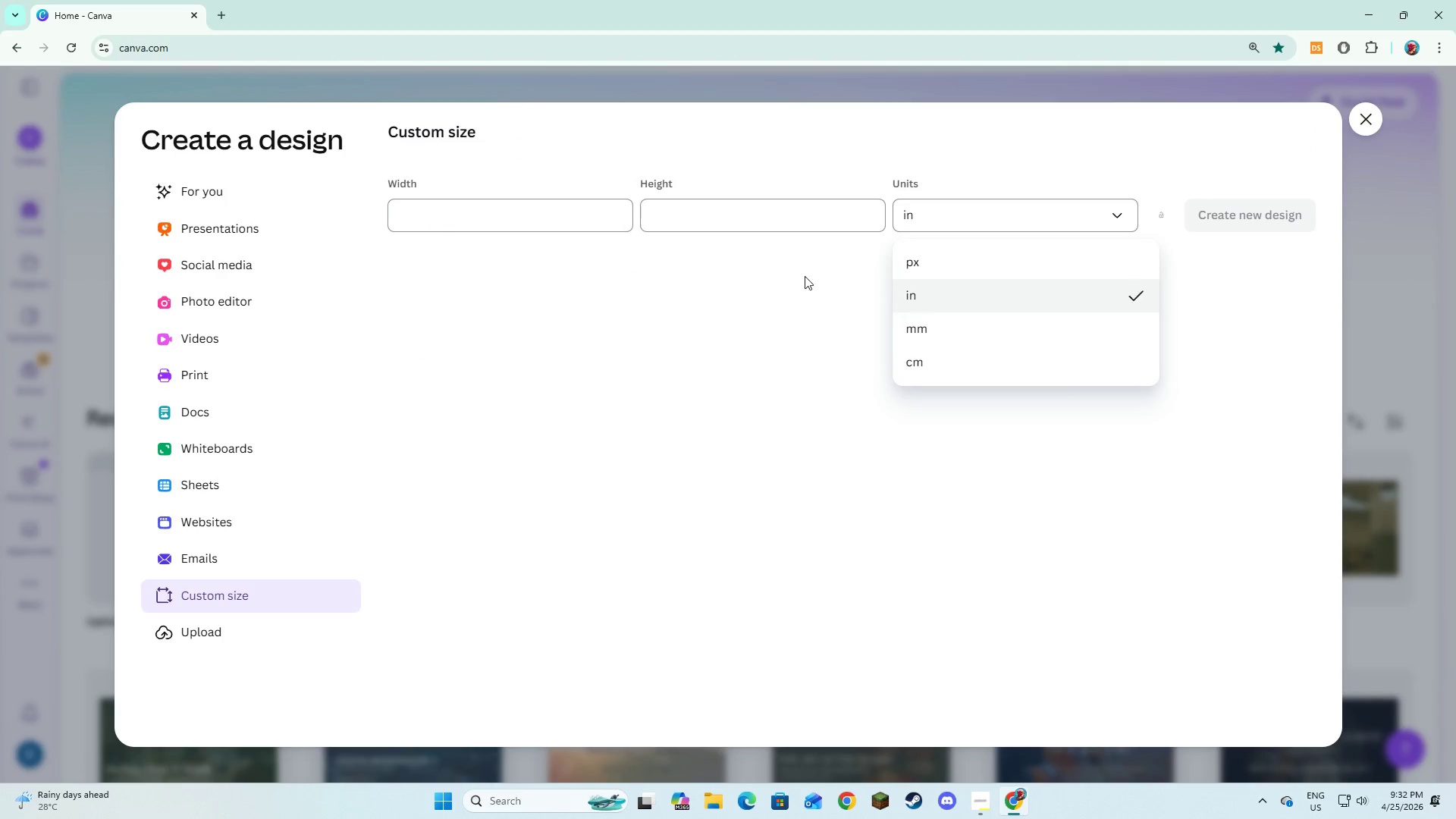 
double_click([630, 222])
 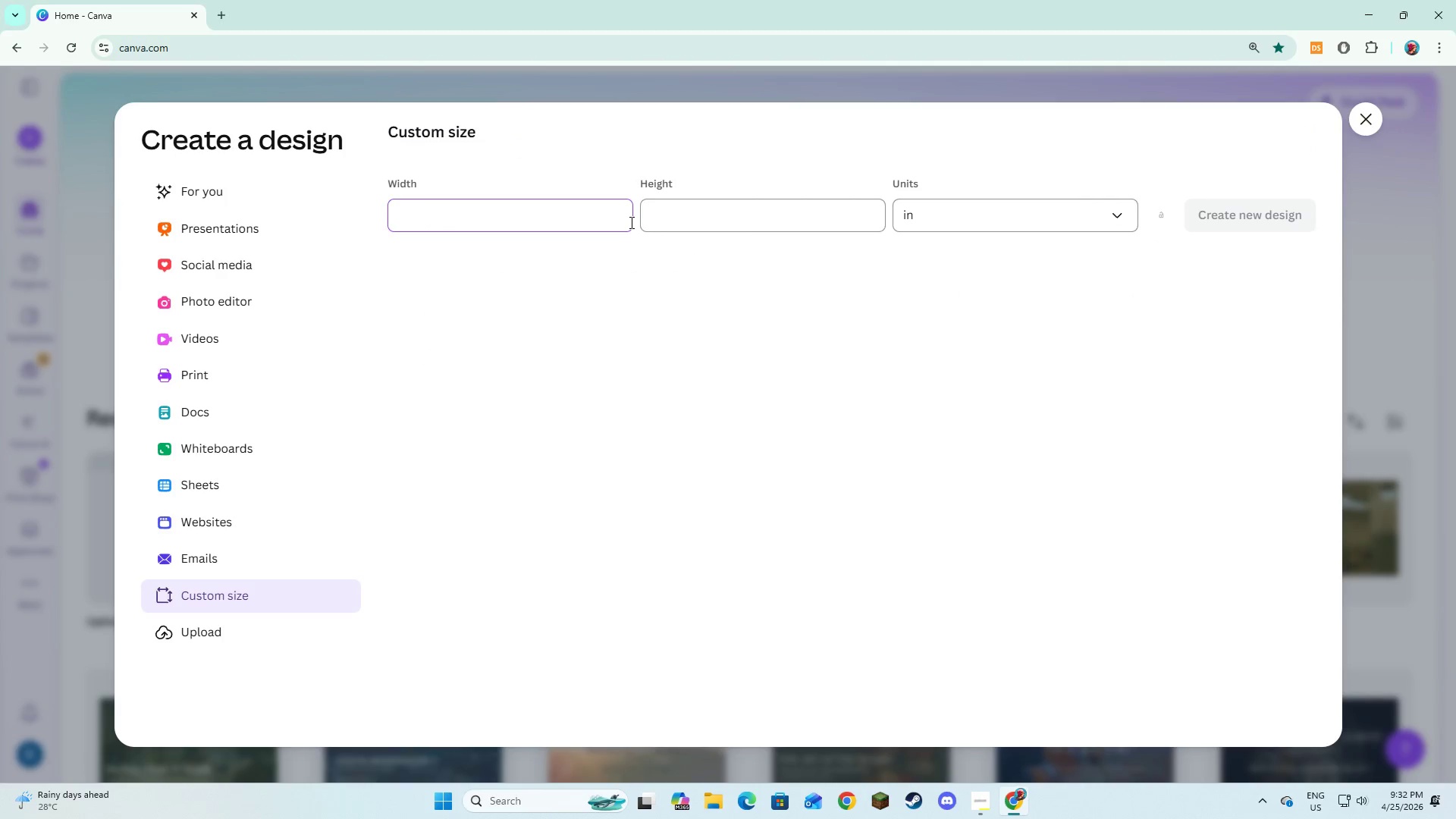 
key(Numpad1)
 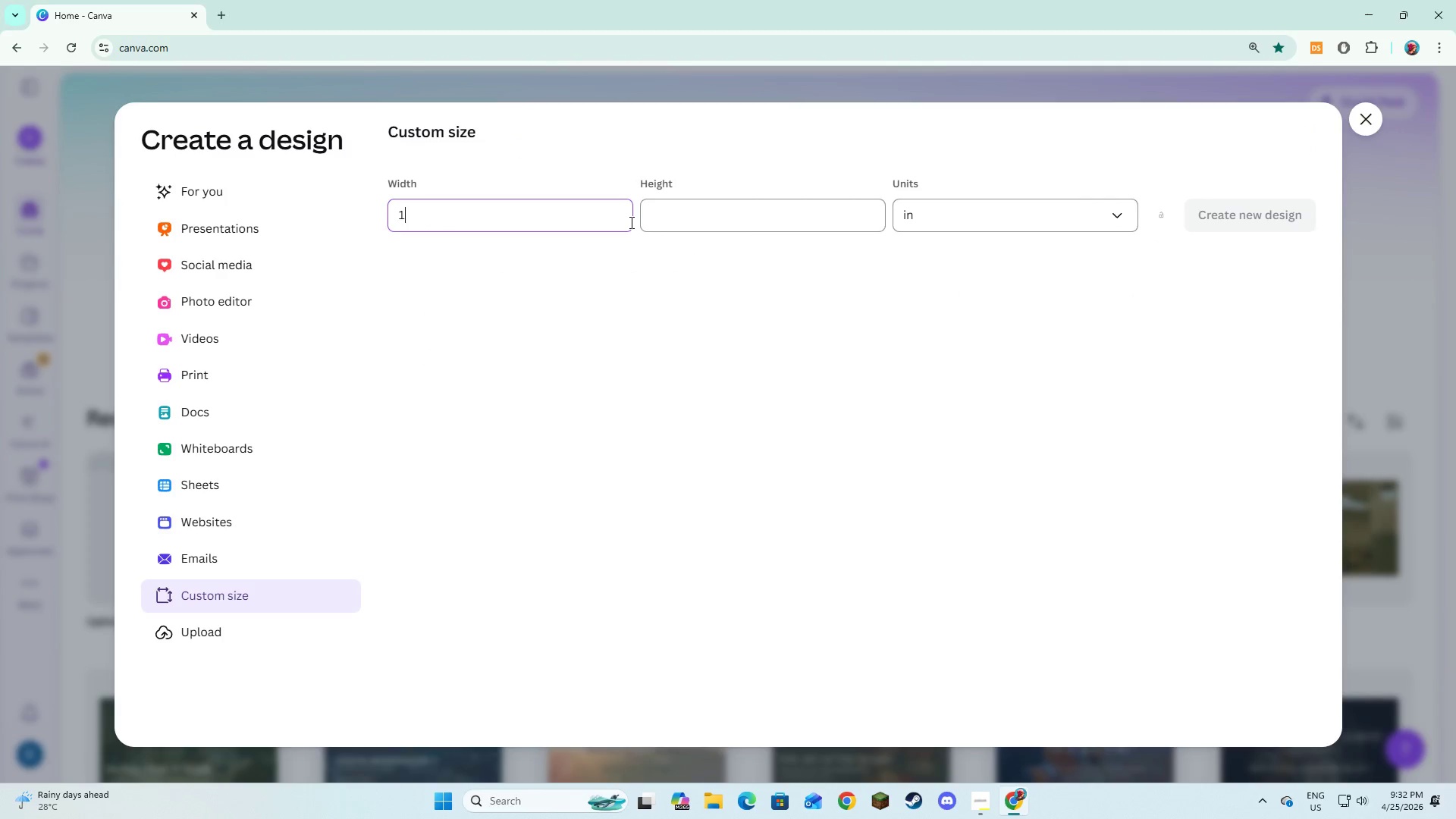 
key(Numpad6)
 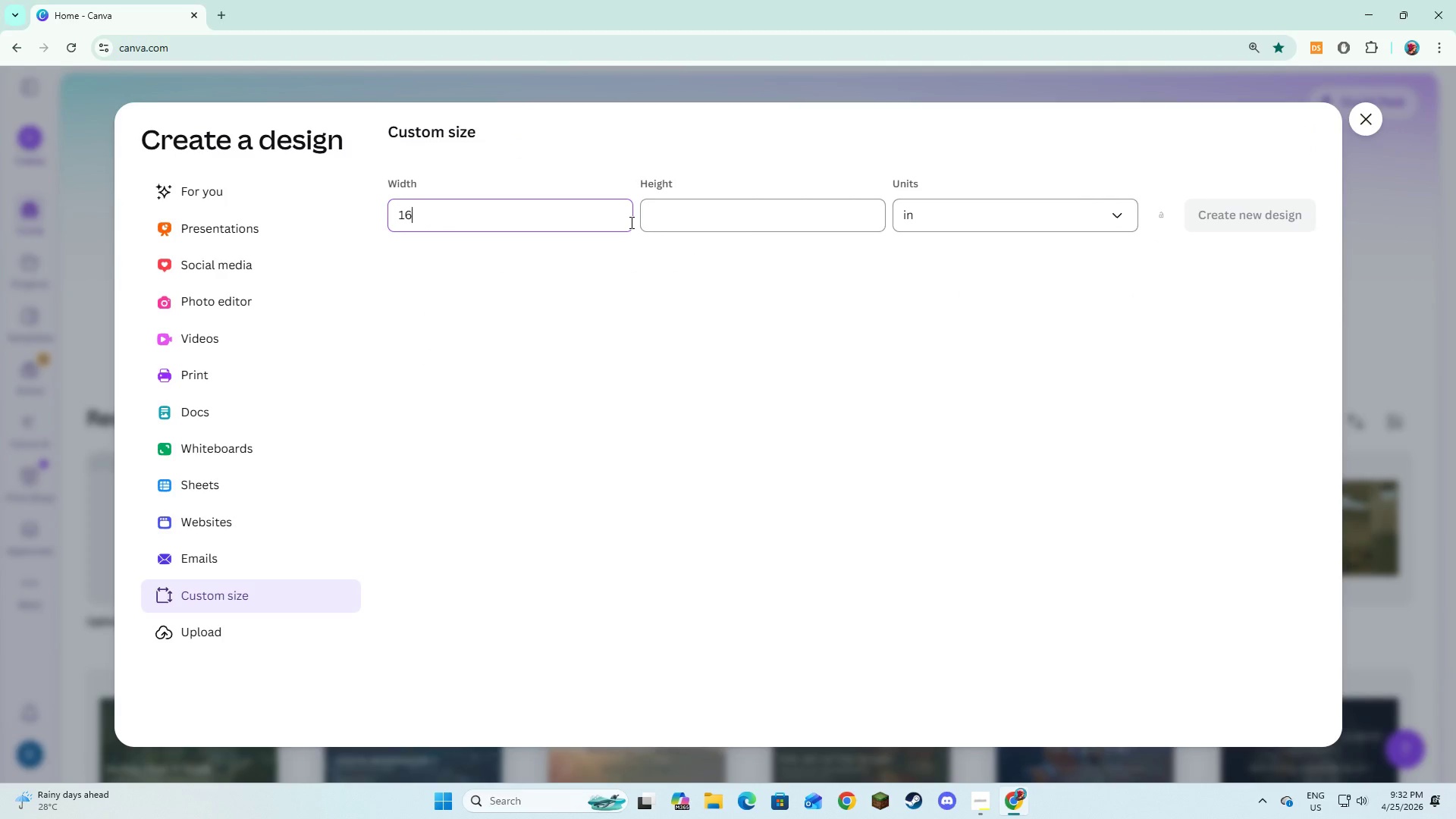 
key(Tab)
 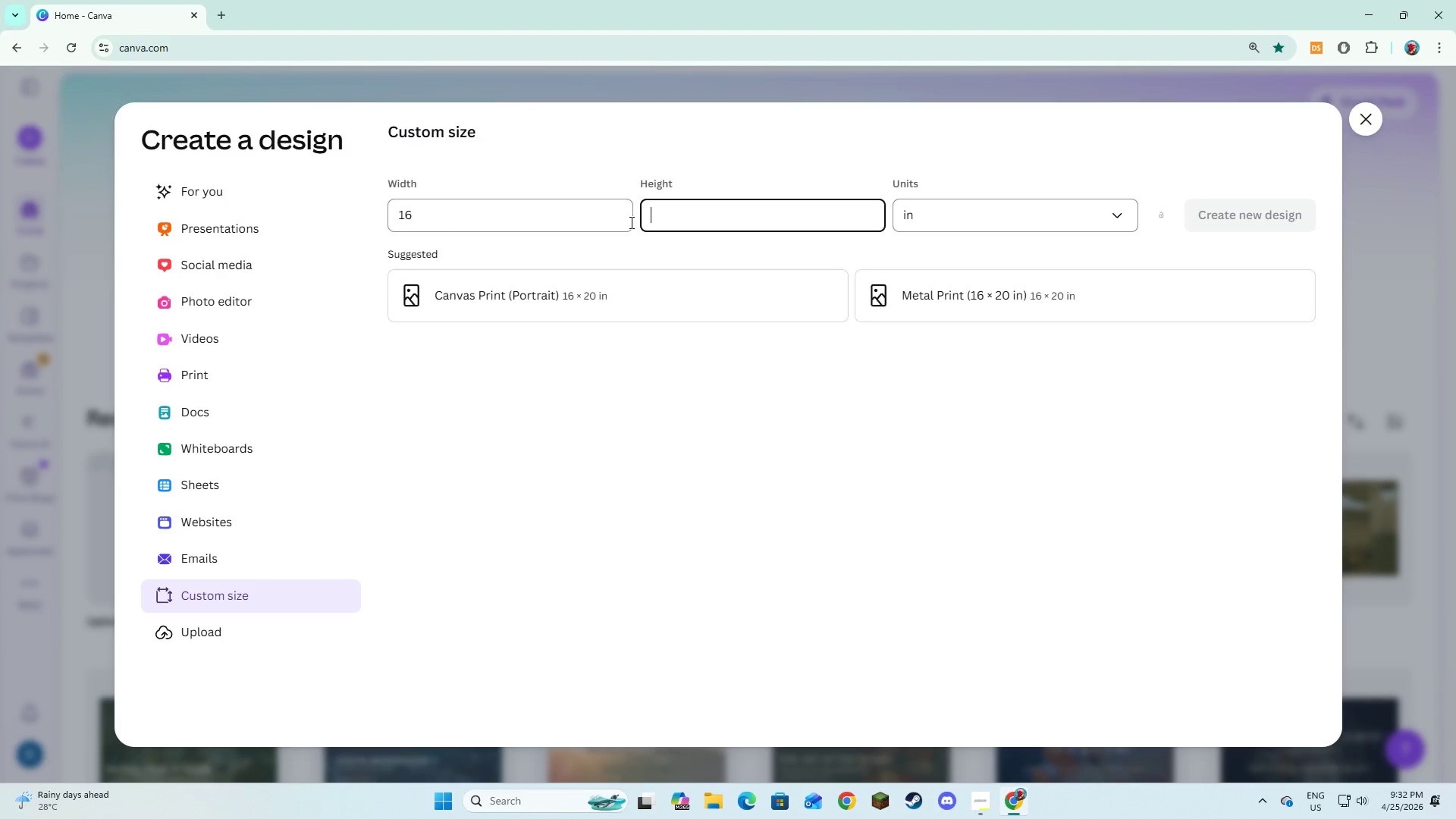 
key(Numpad9)
 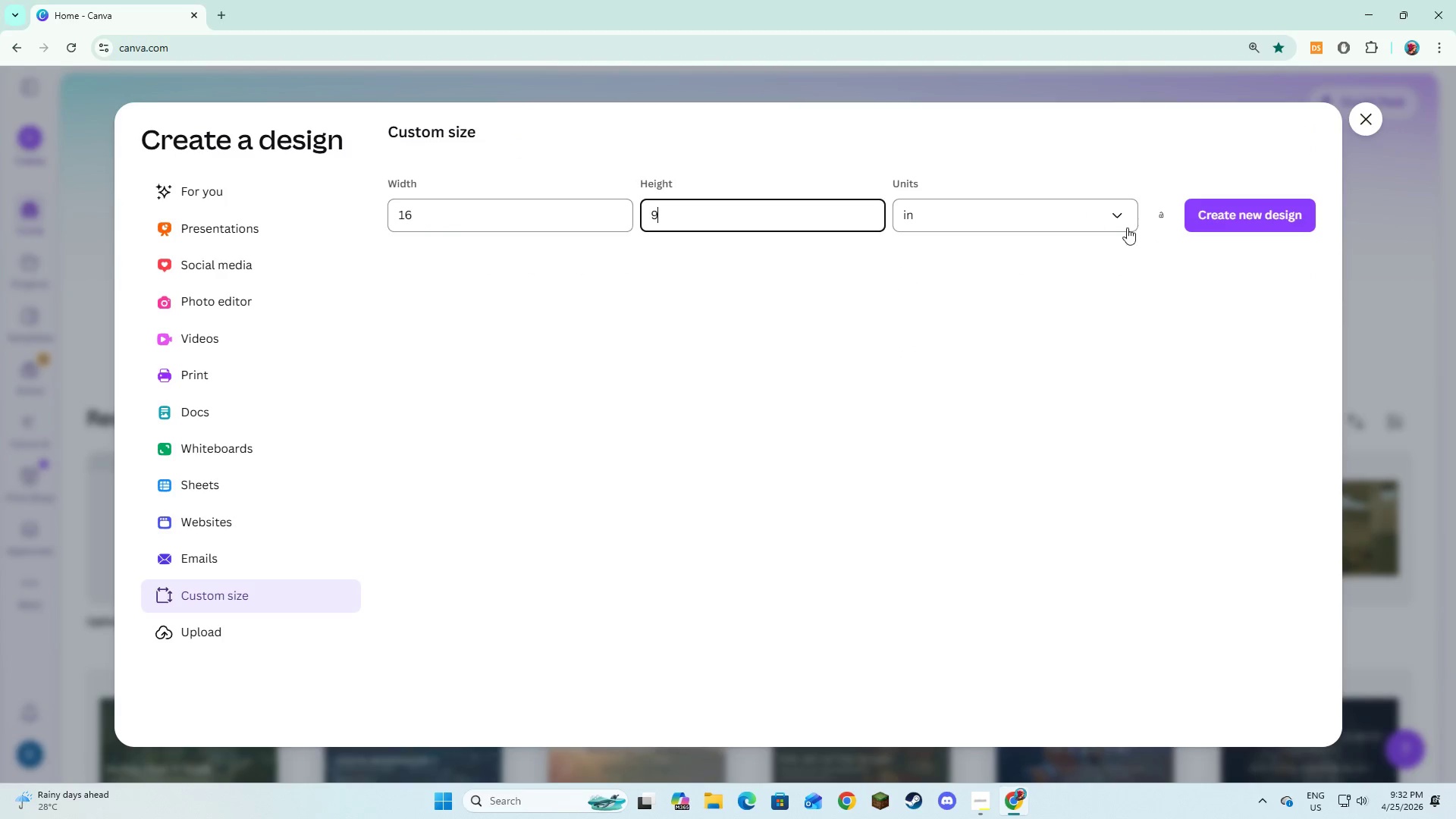 
left_click([1231, 213])
 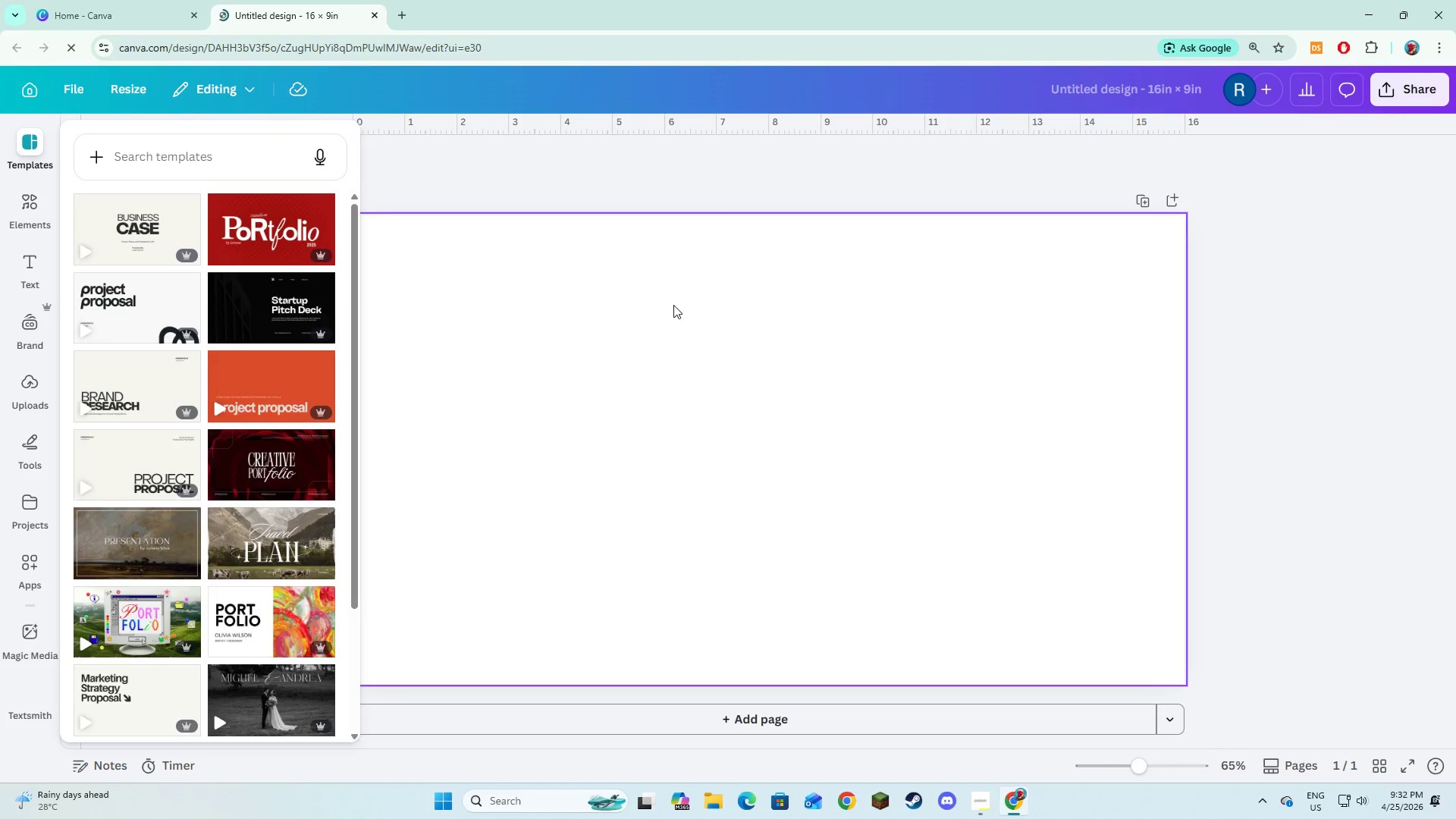 
wait(6.62)
 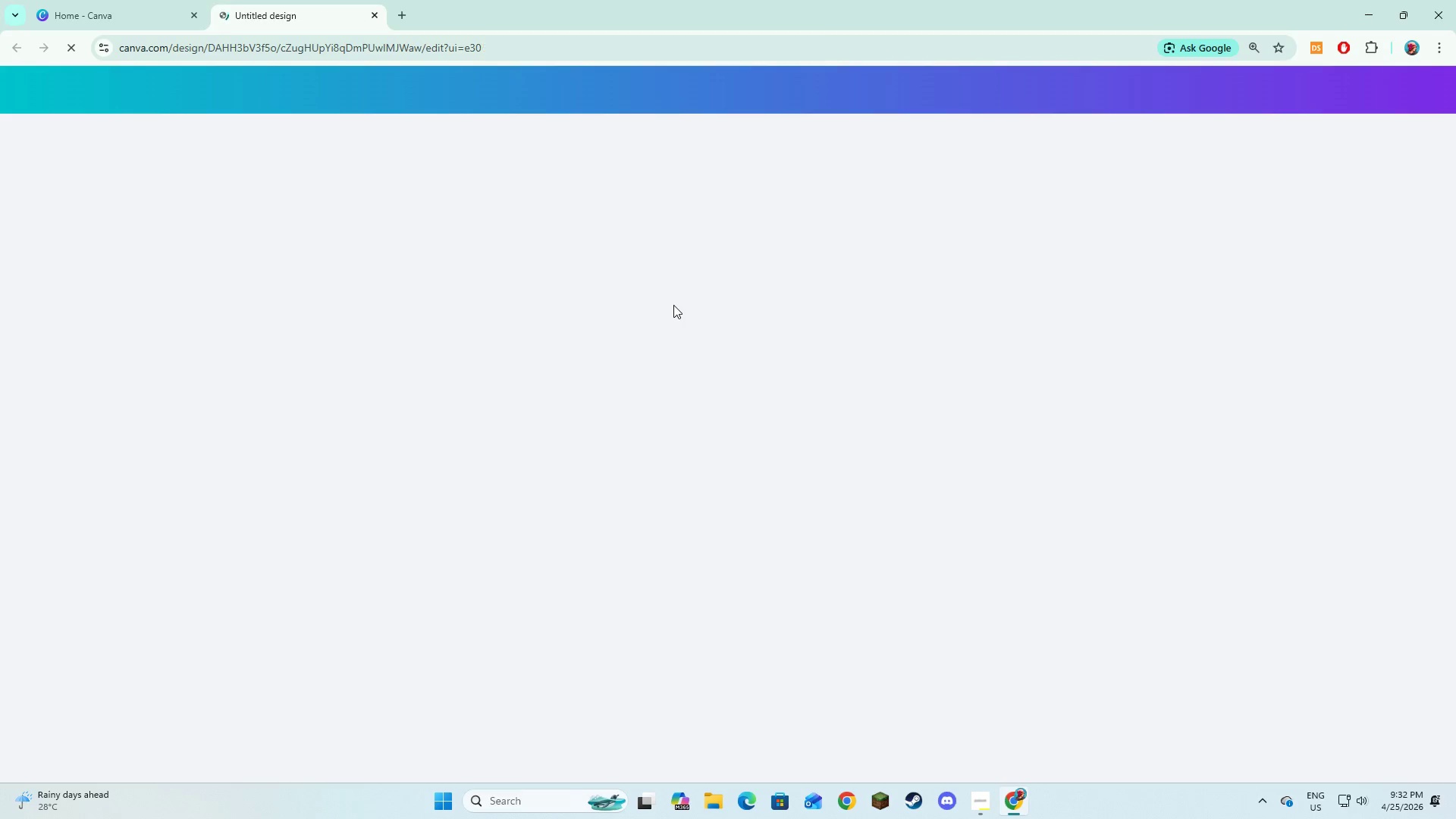 
key(VolumeDown)
 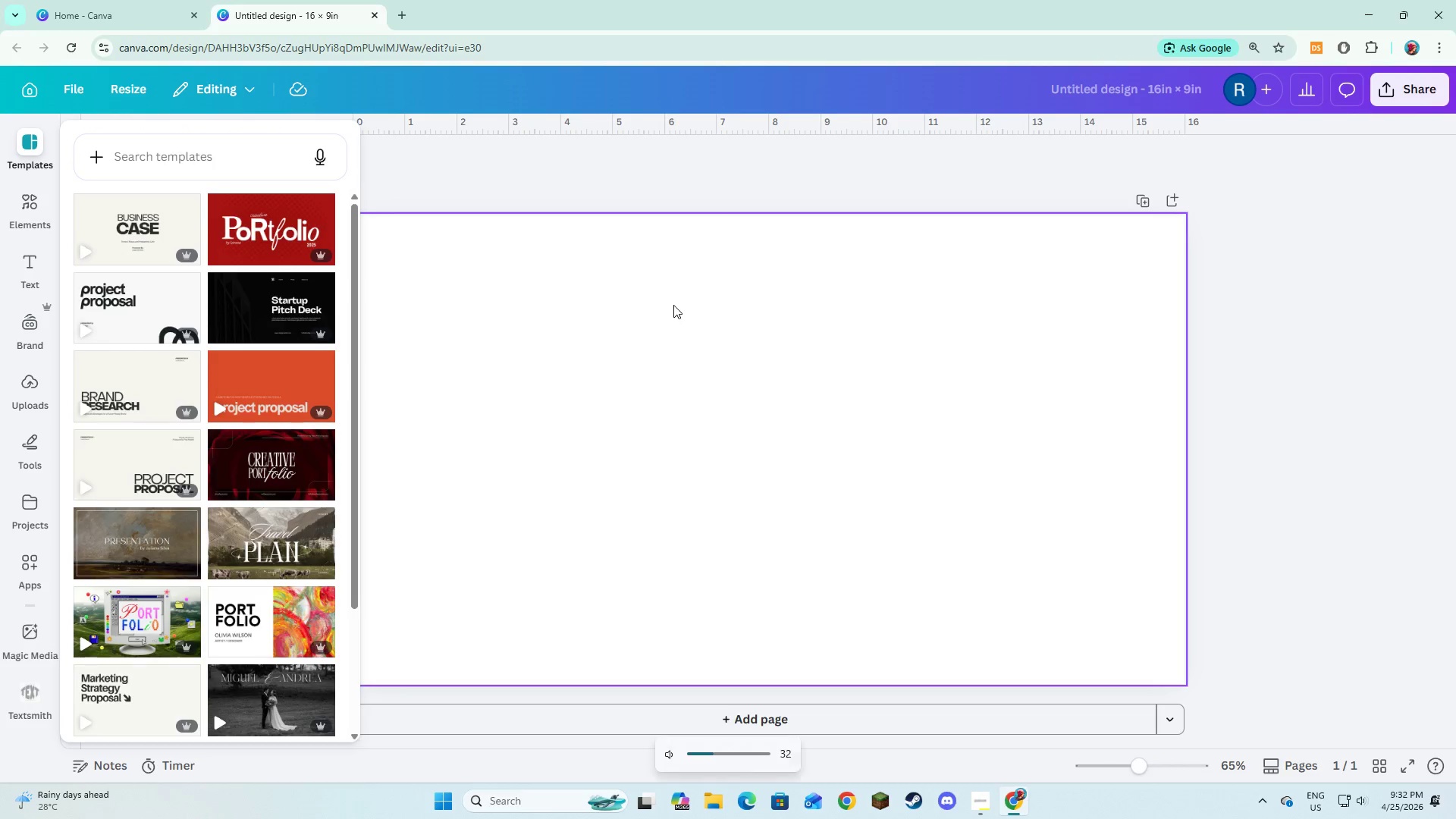 
key(VolumeDown)
 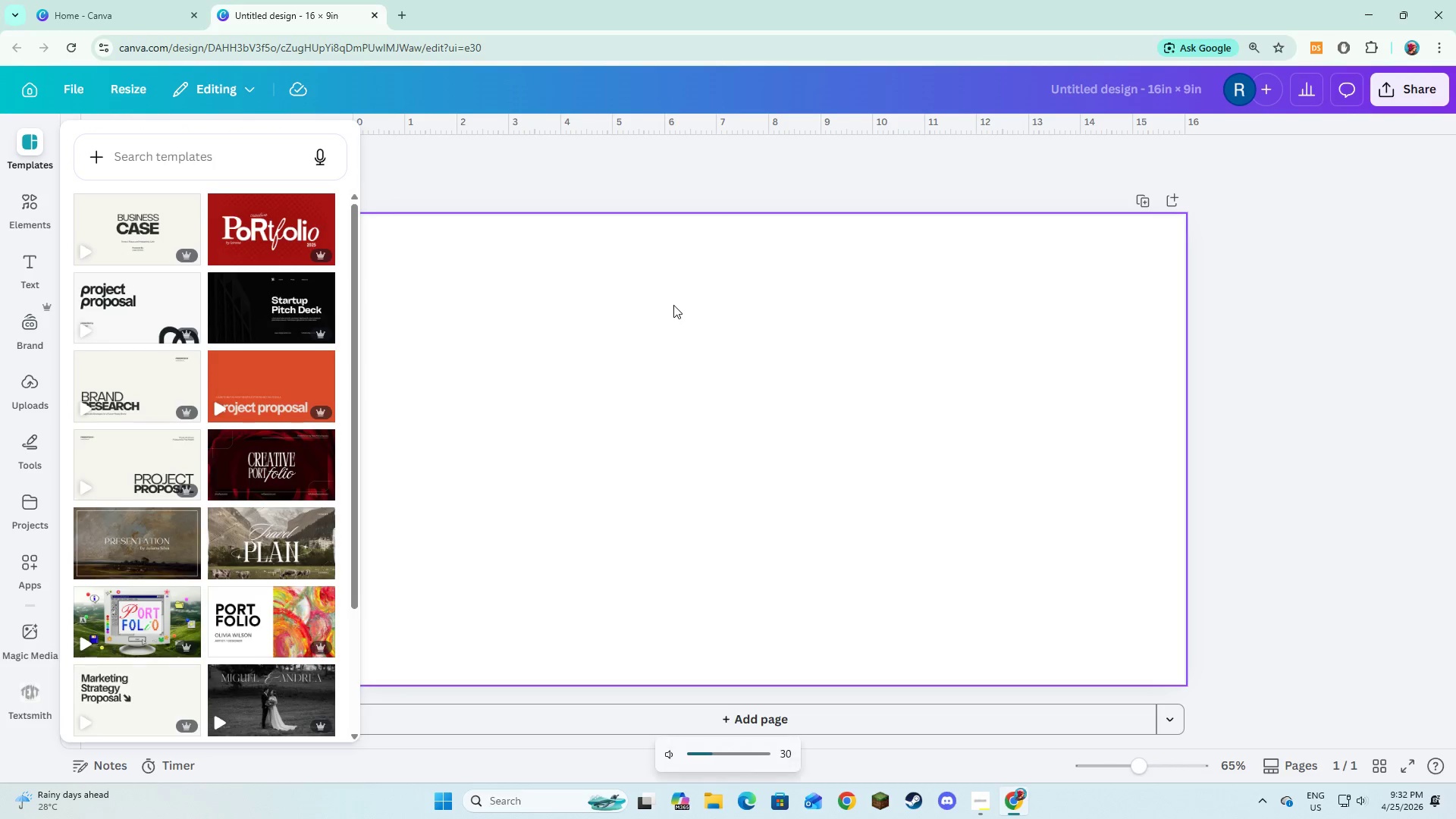 
key(VolumeDown)
 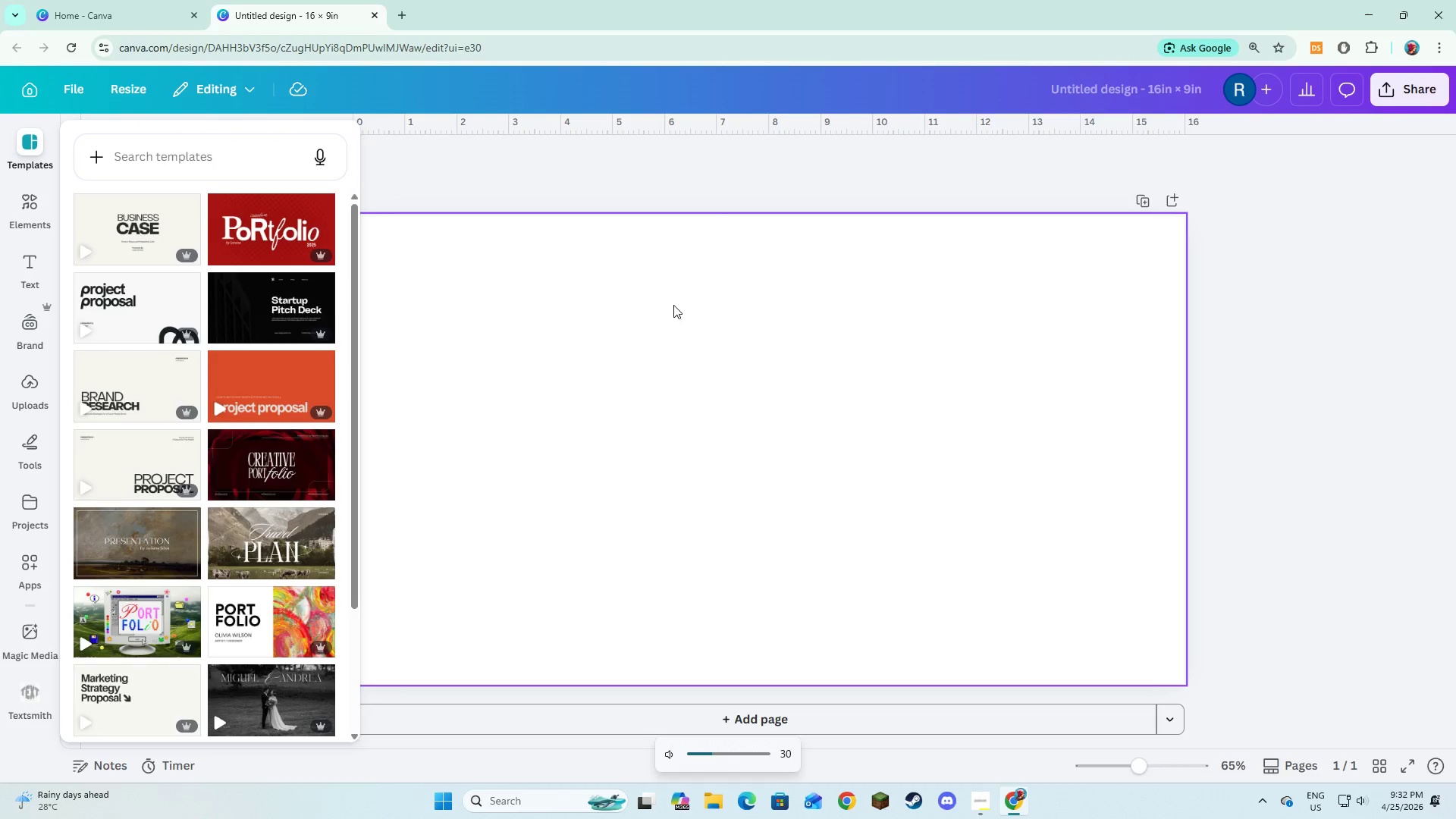 
key(VolumeUp)
 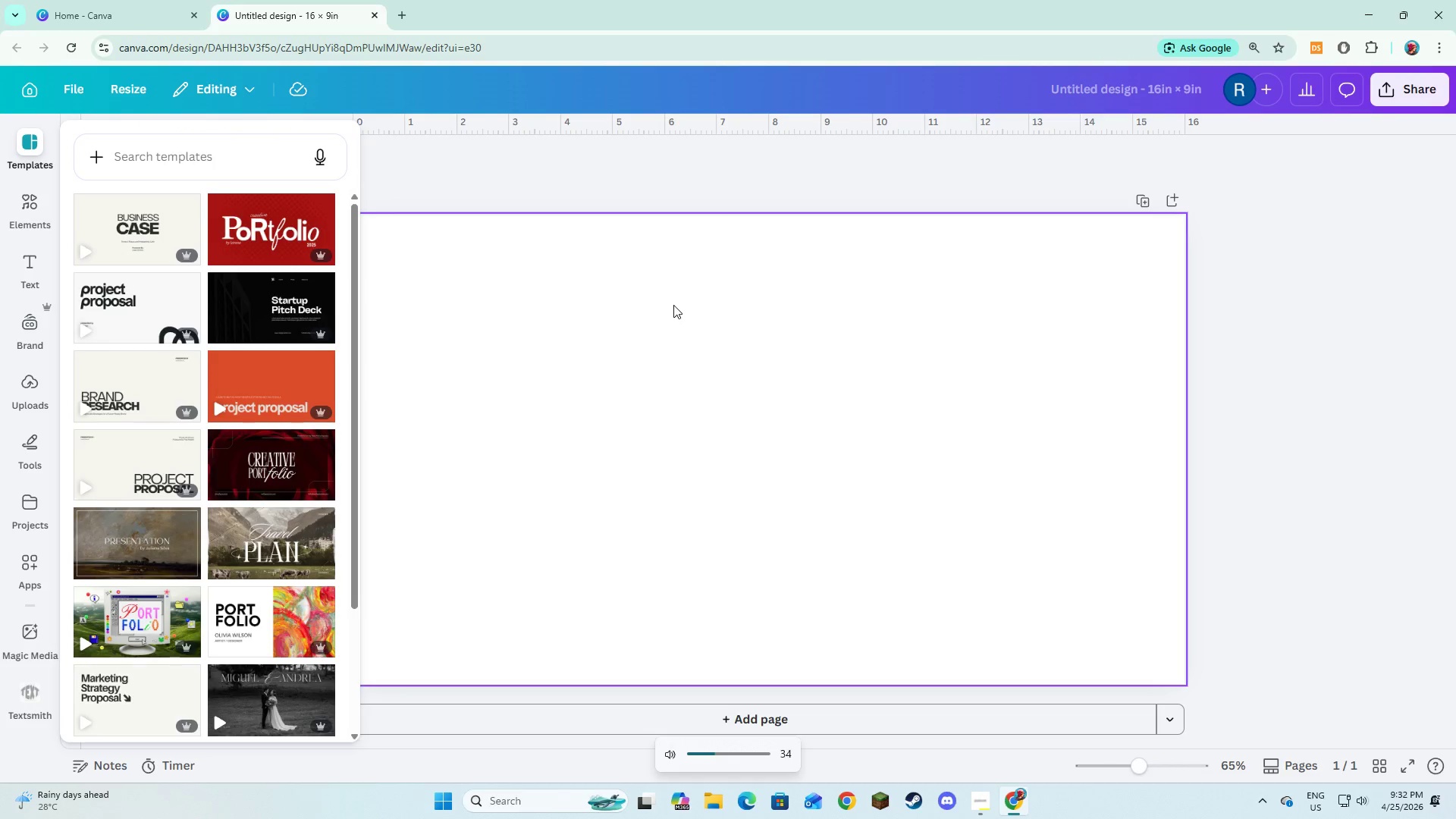 
key(VolumeUp)
 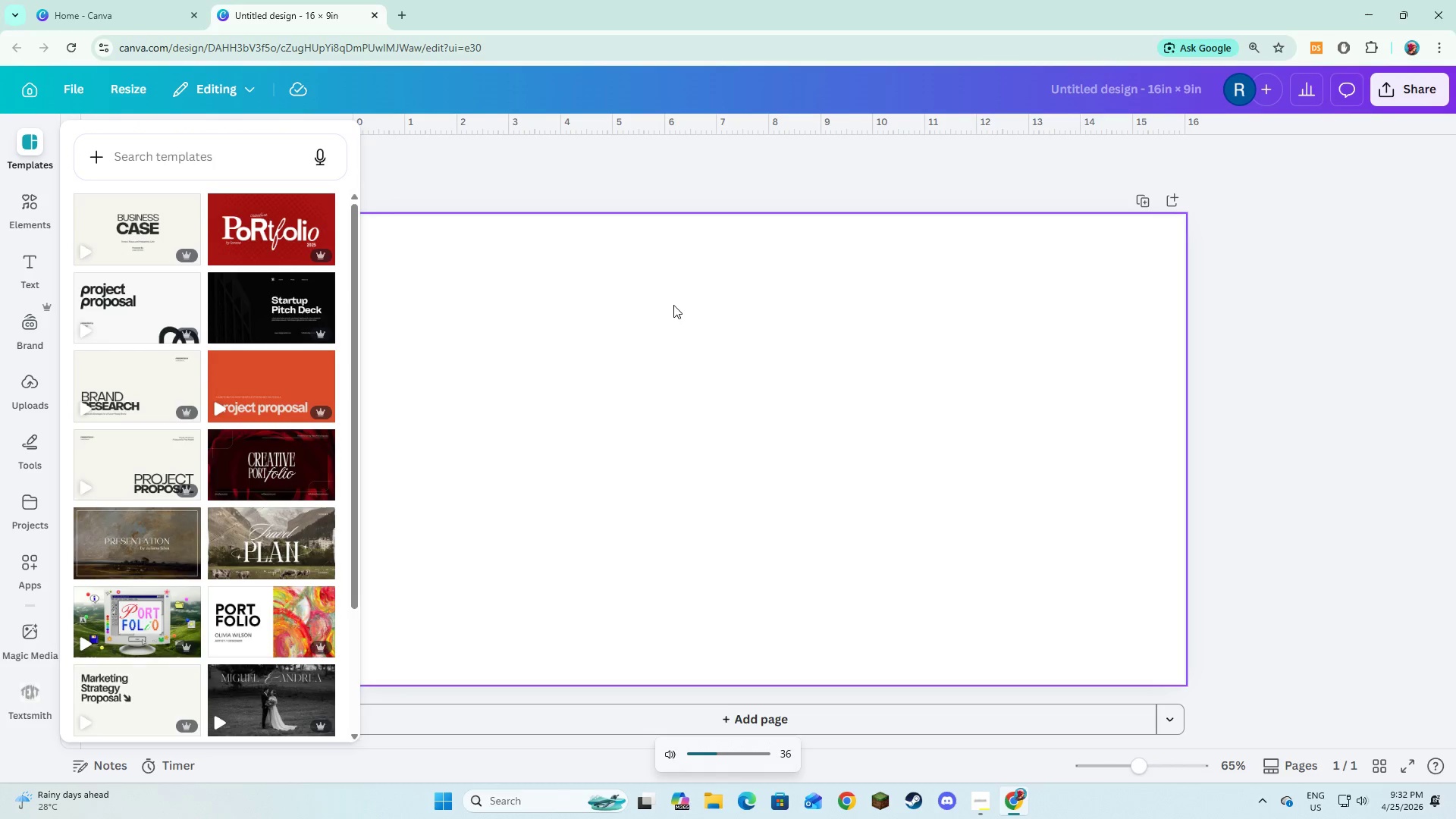 
key(VolumeUp)
 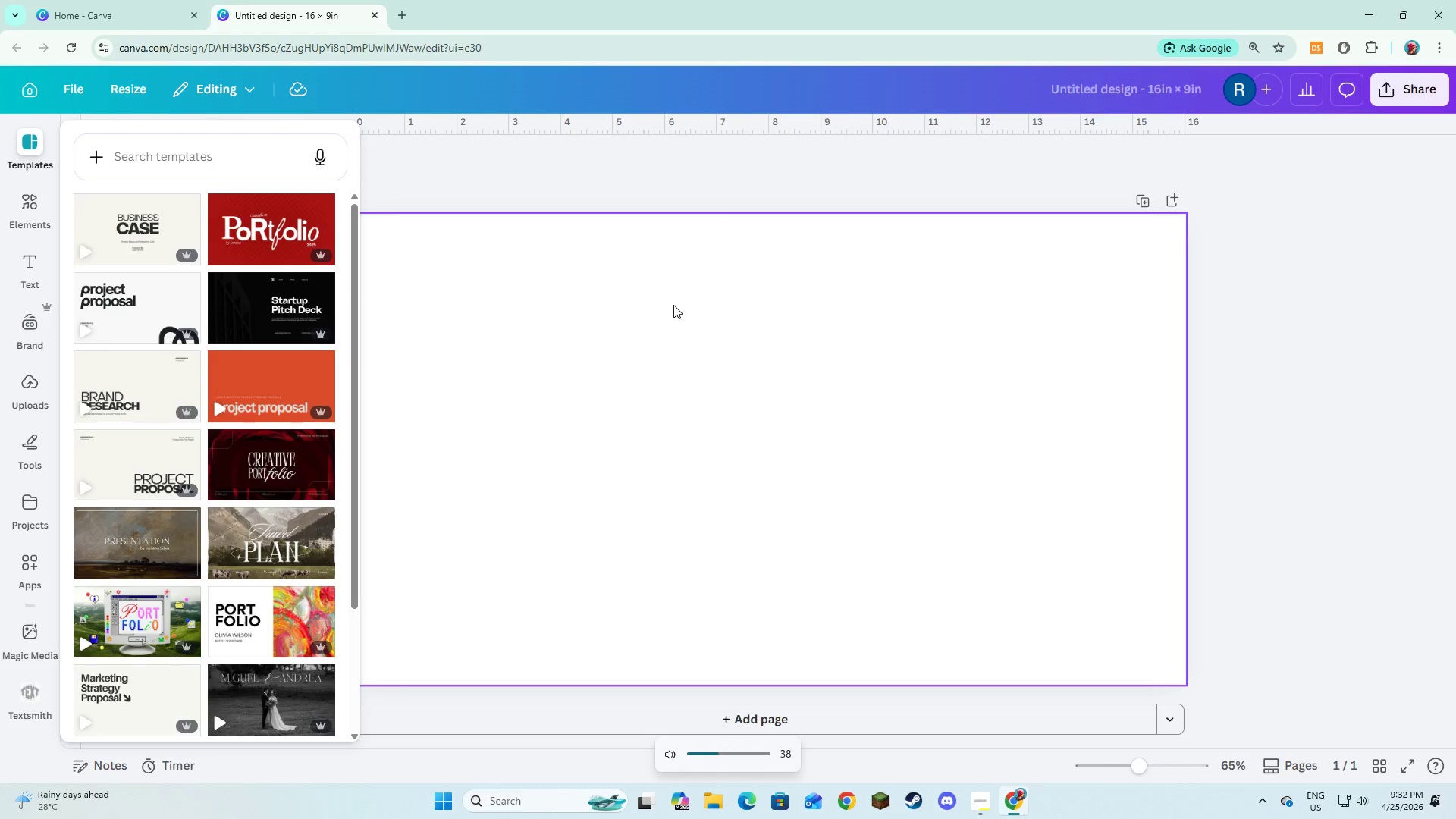 
hold_key(key=VolumeUp, duration=2.42)
 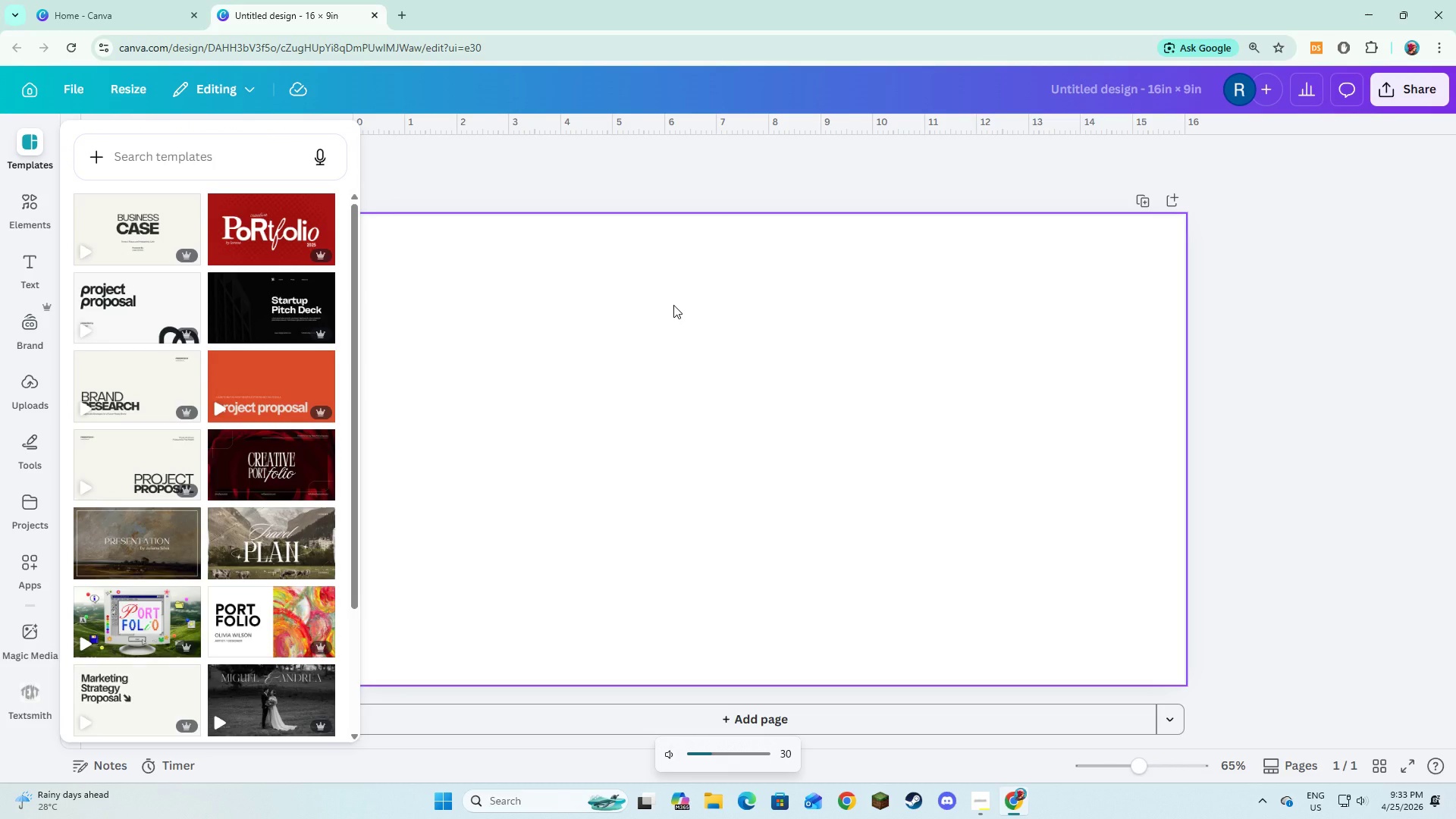 
key(VolumeDown)
 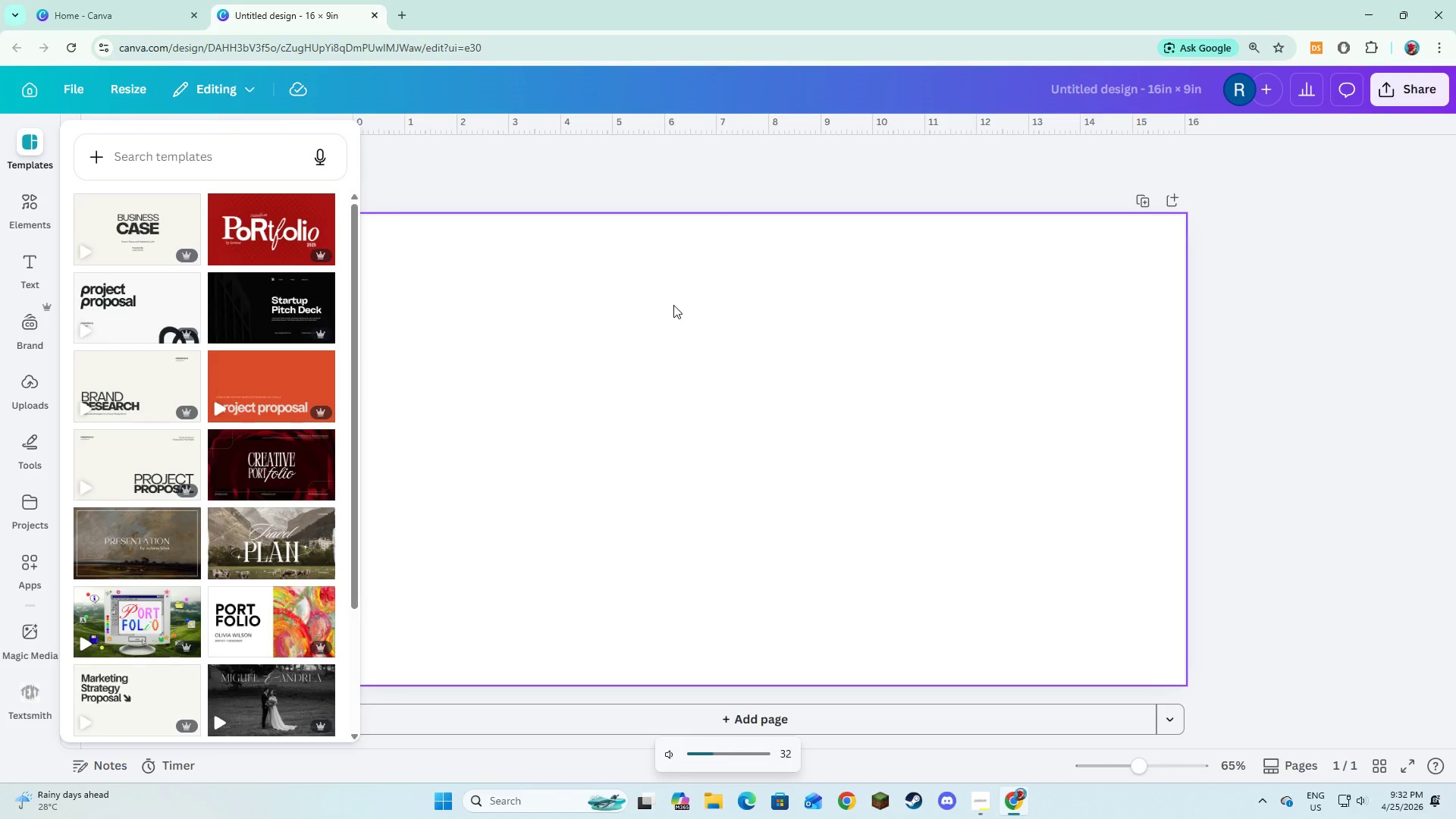 
key(VolumeDown)
 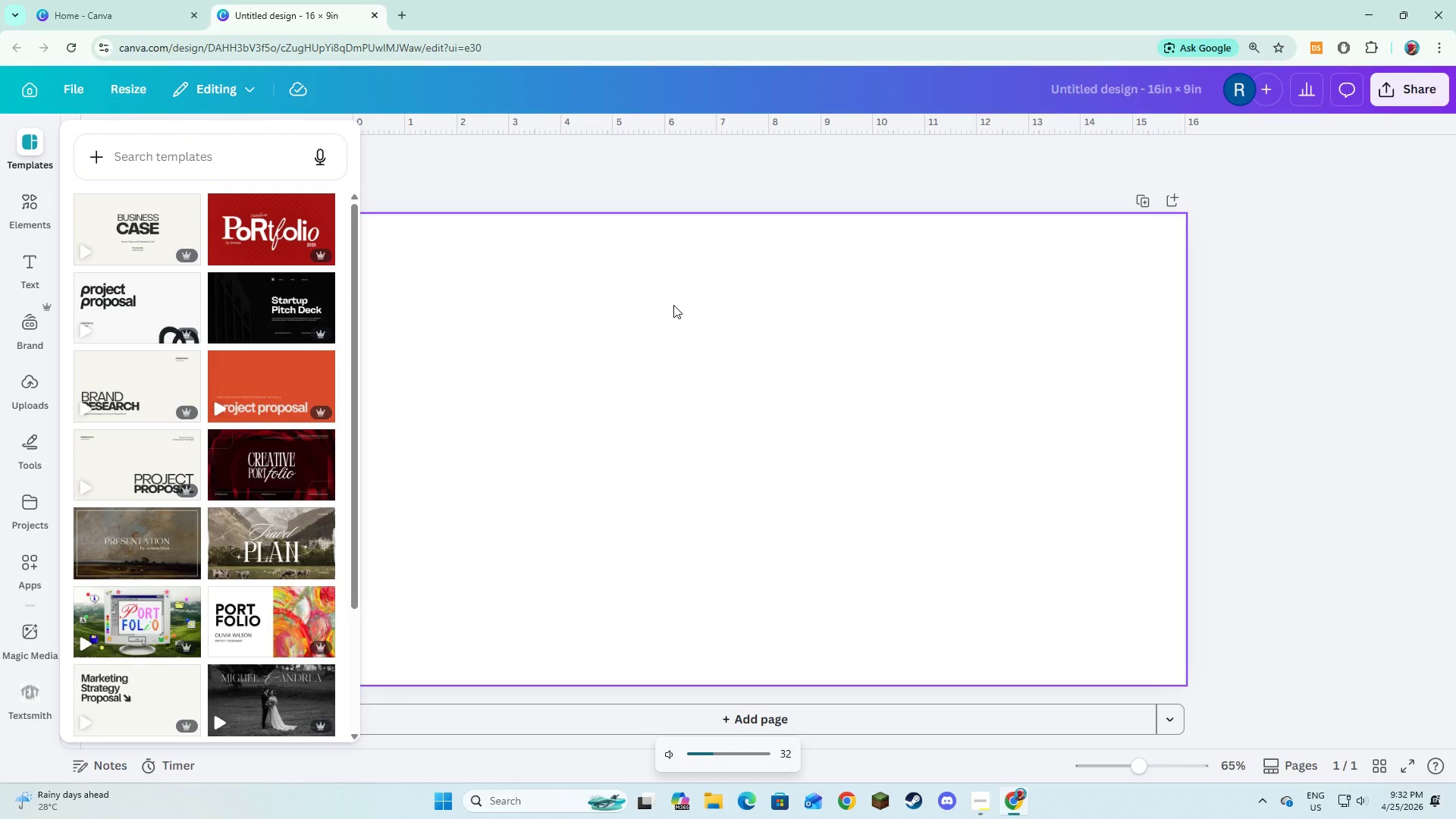 
key(VolumeDown)
 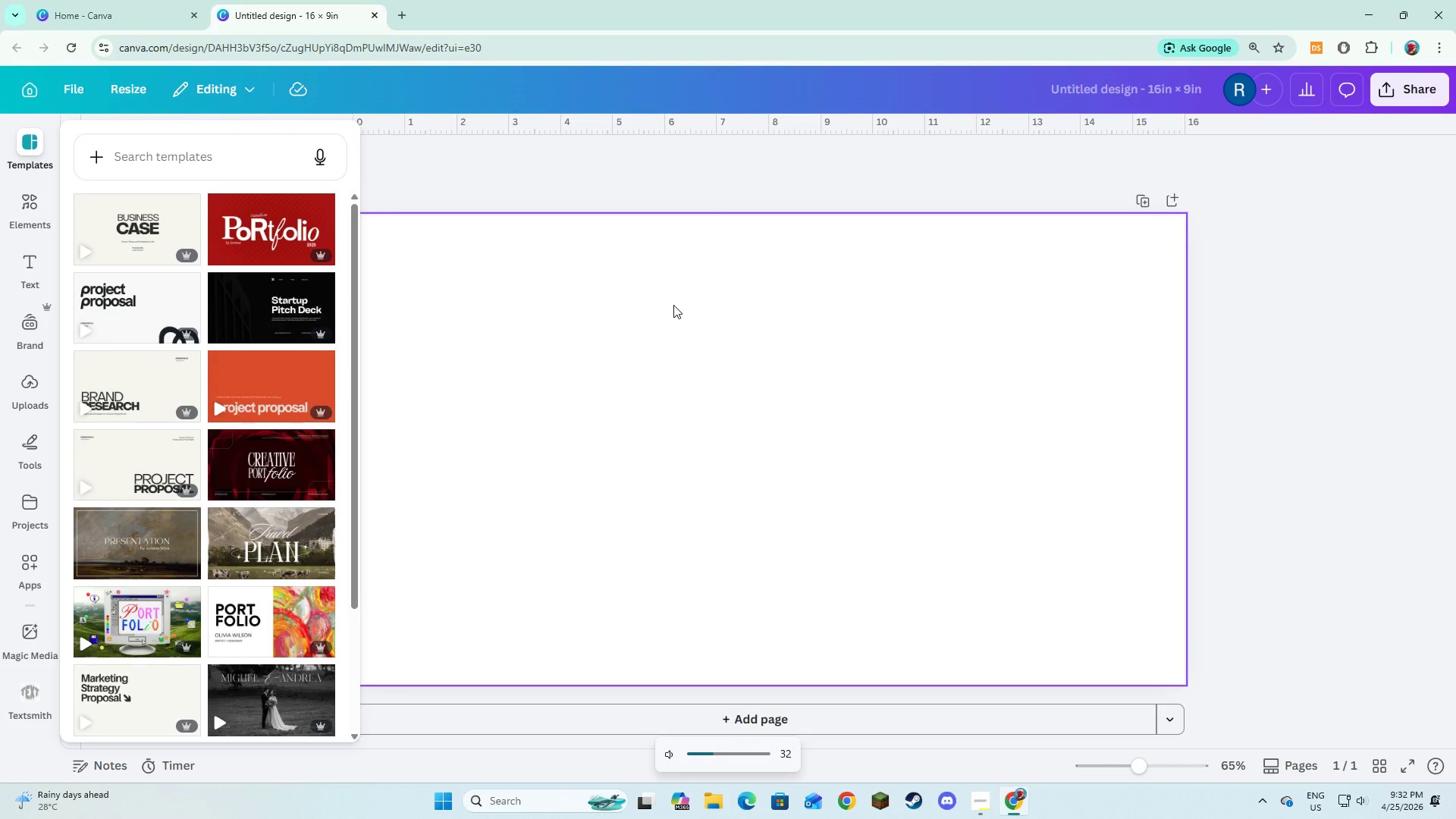 
key(VolumeDown)
 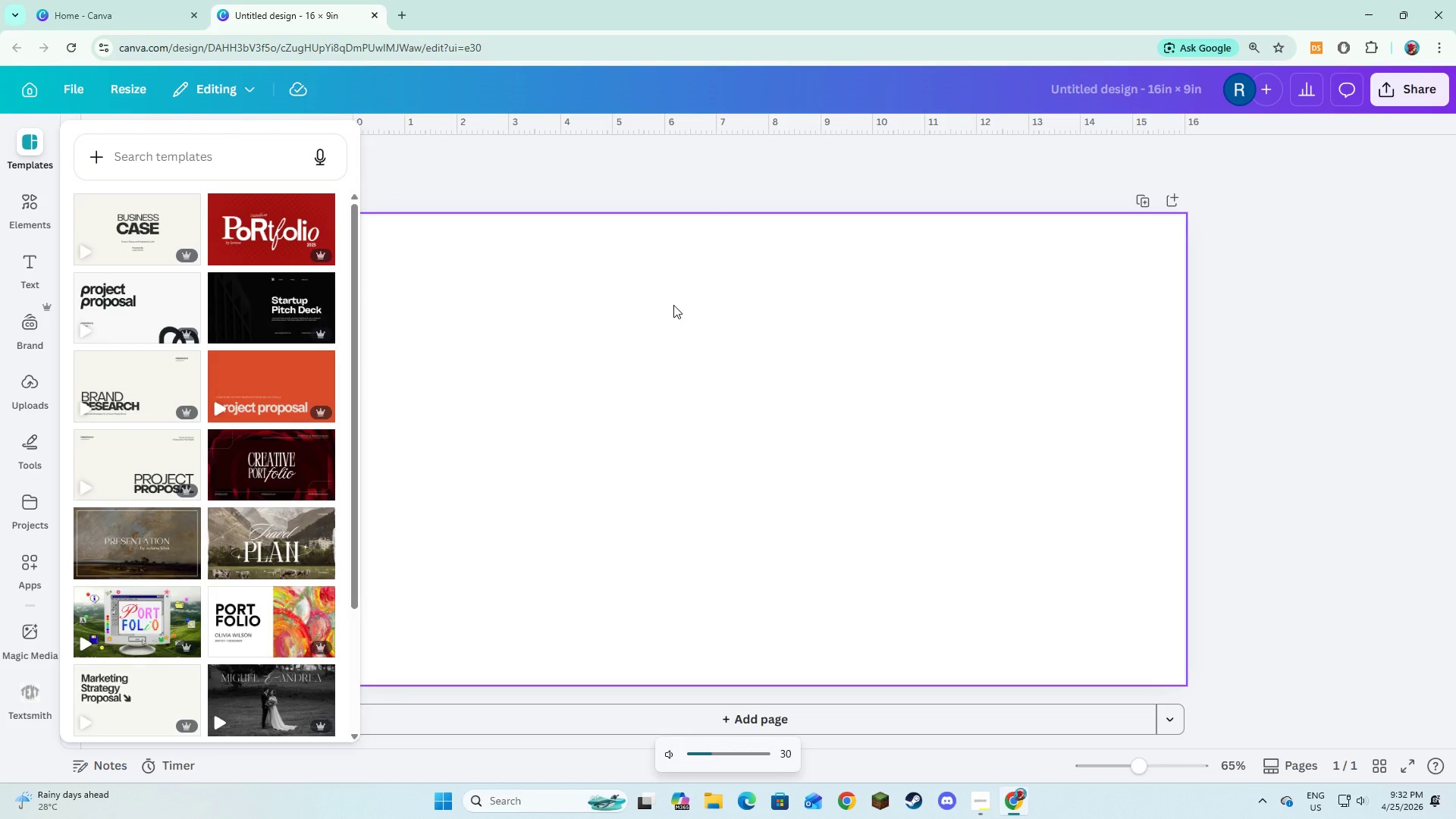 
key(Meta+VolumeDown)
 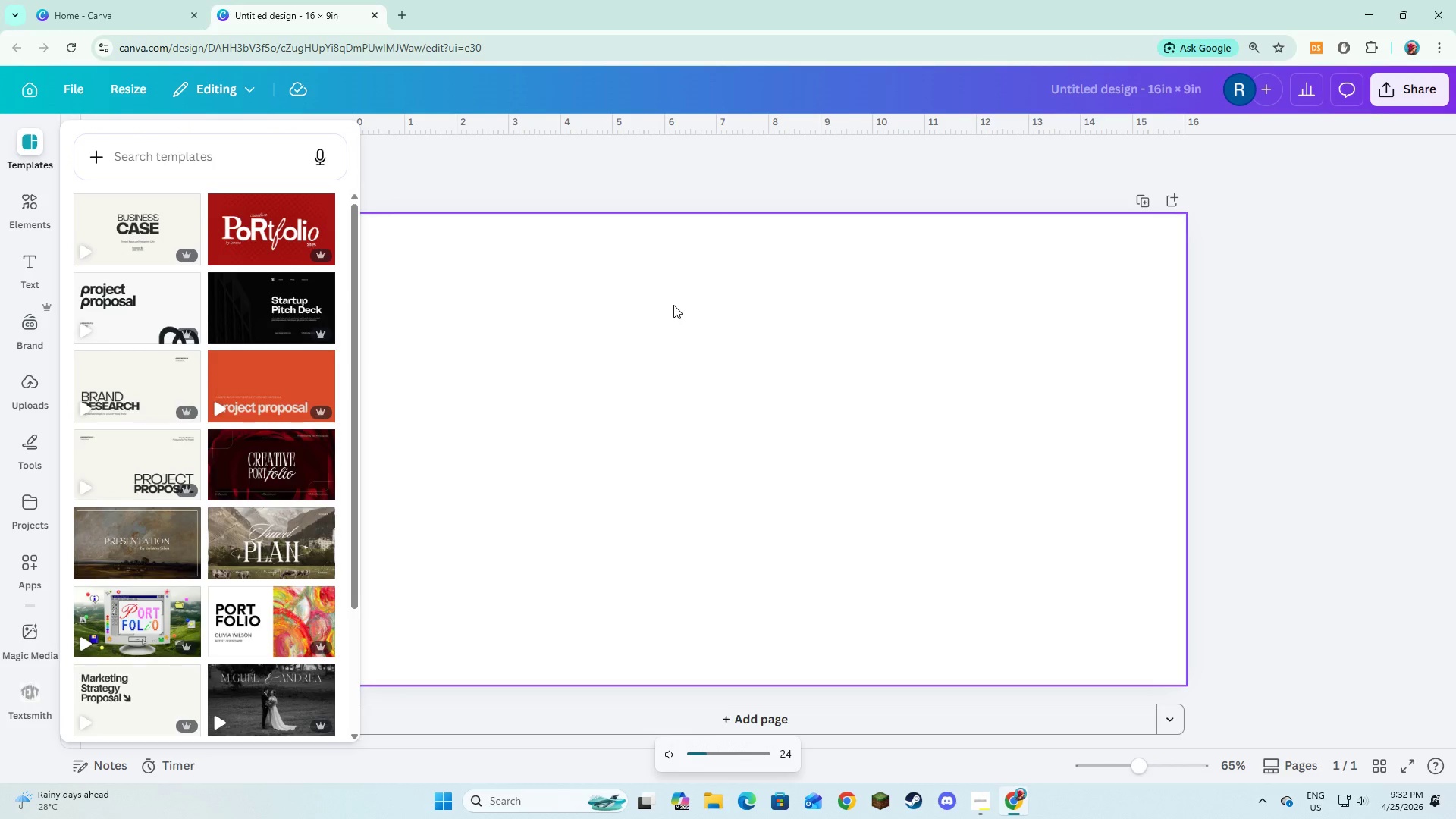 
key(Meta+VolumeDown)
 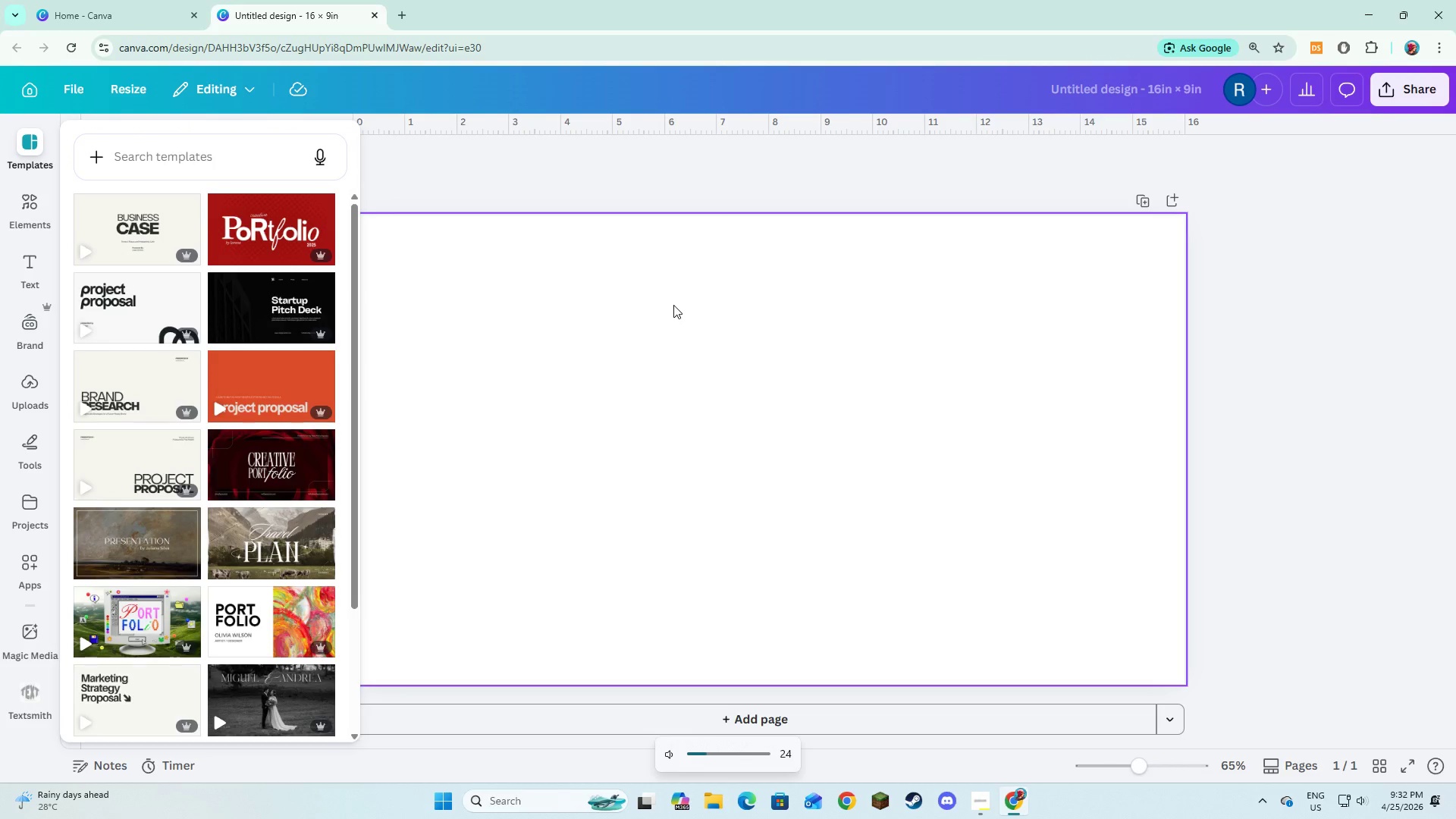 
key(Meta+VolumeDown)
 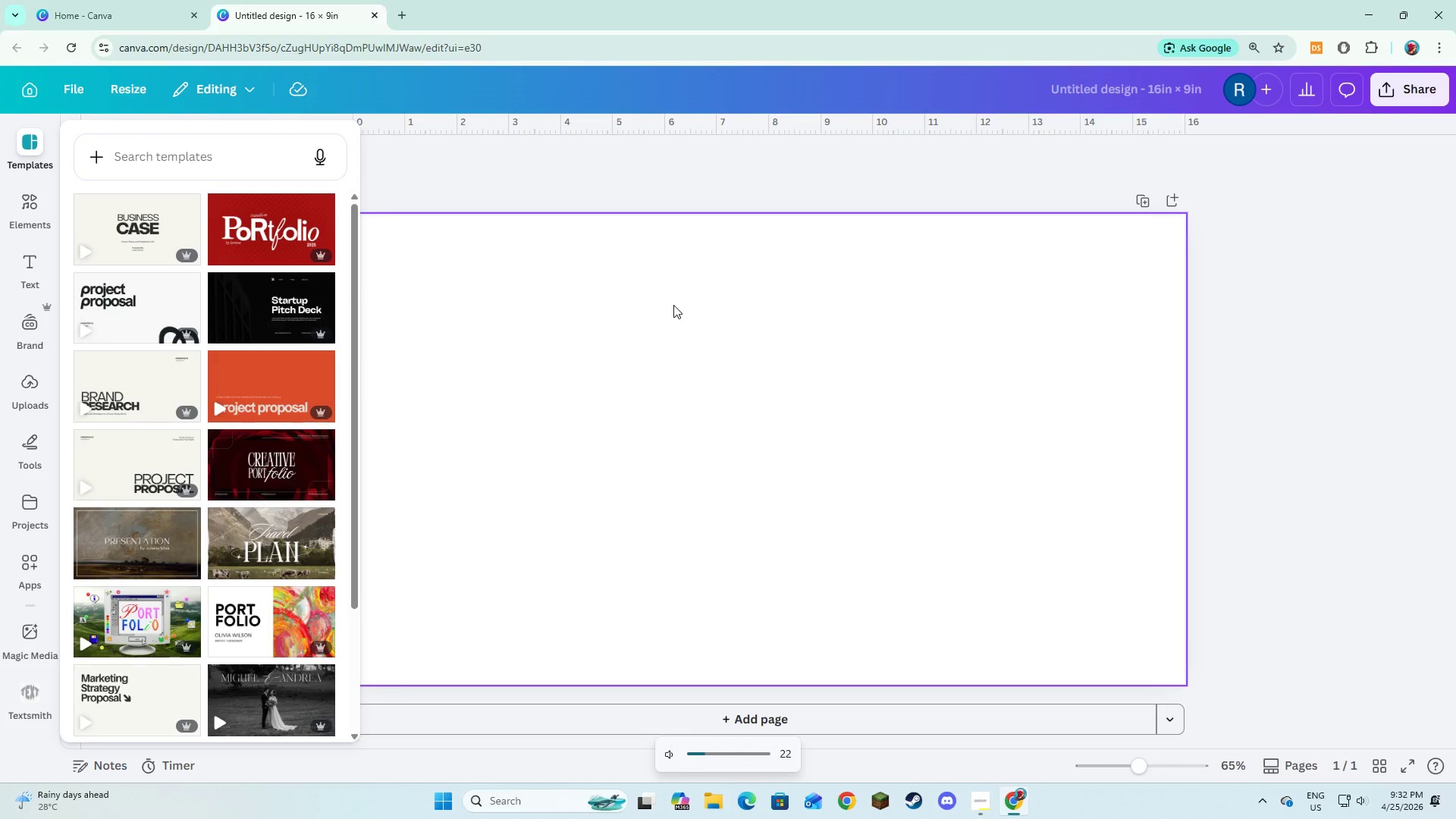 
key(Meta+VolumeDown)
 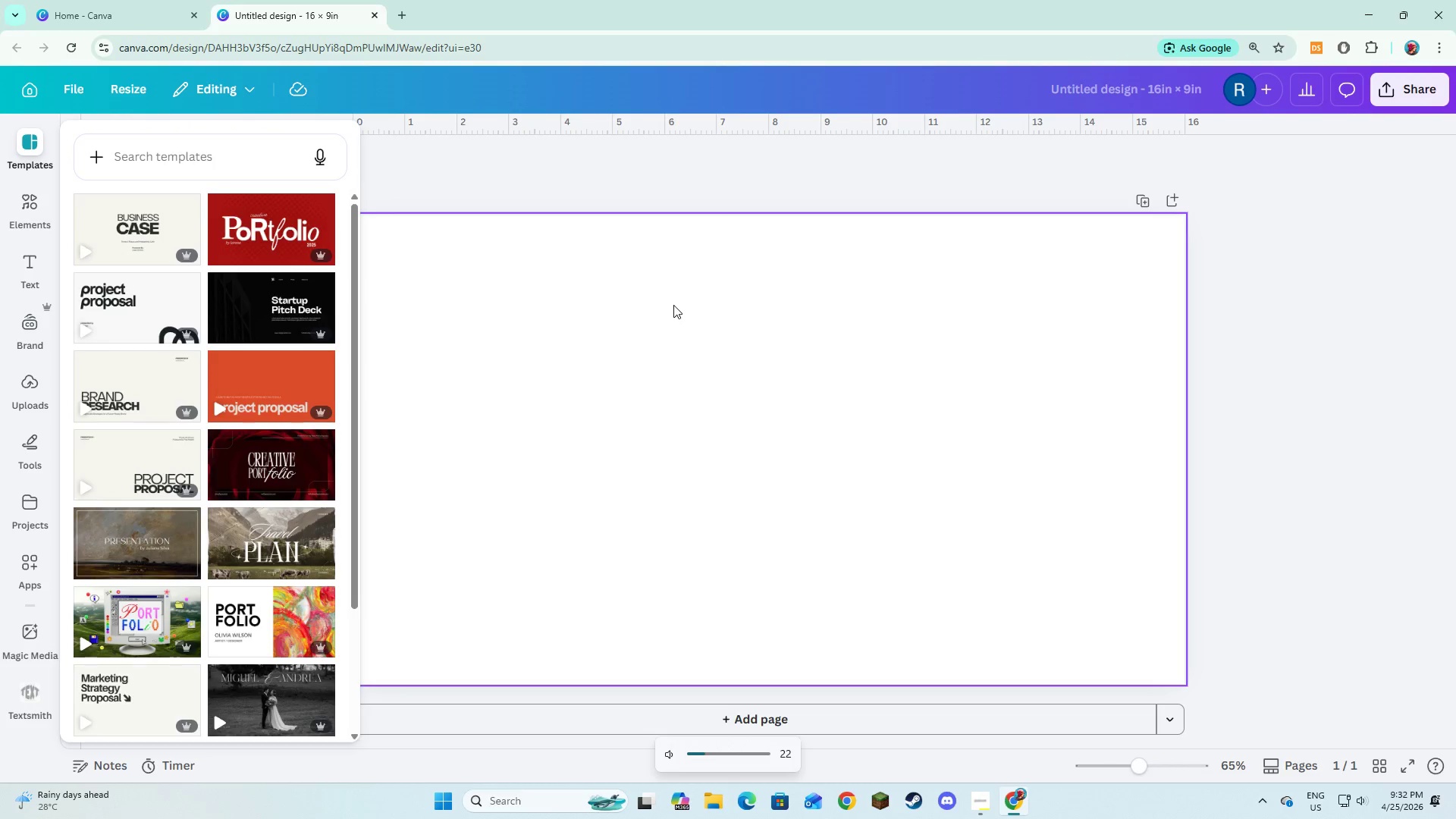 
key(Meta+VolumeUp)
 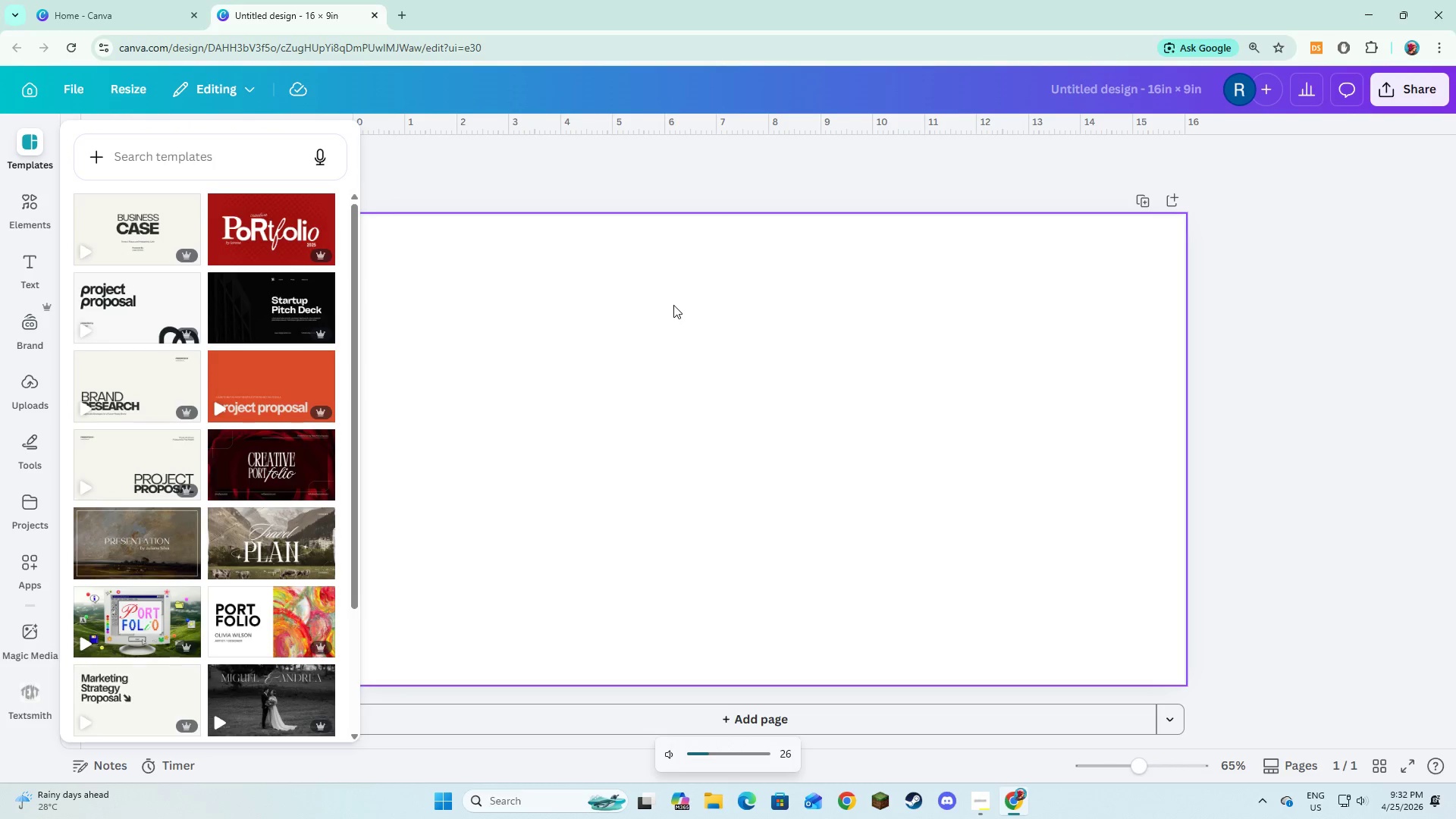 
key(Meta+VolumeUp)
 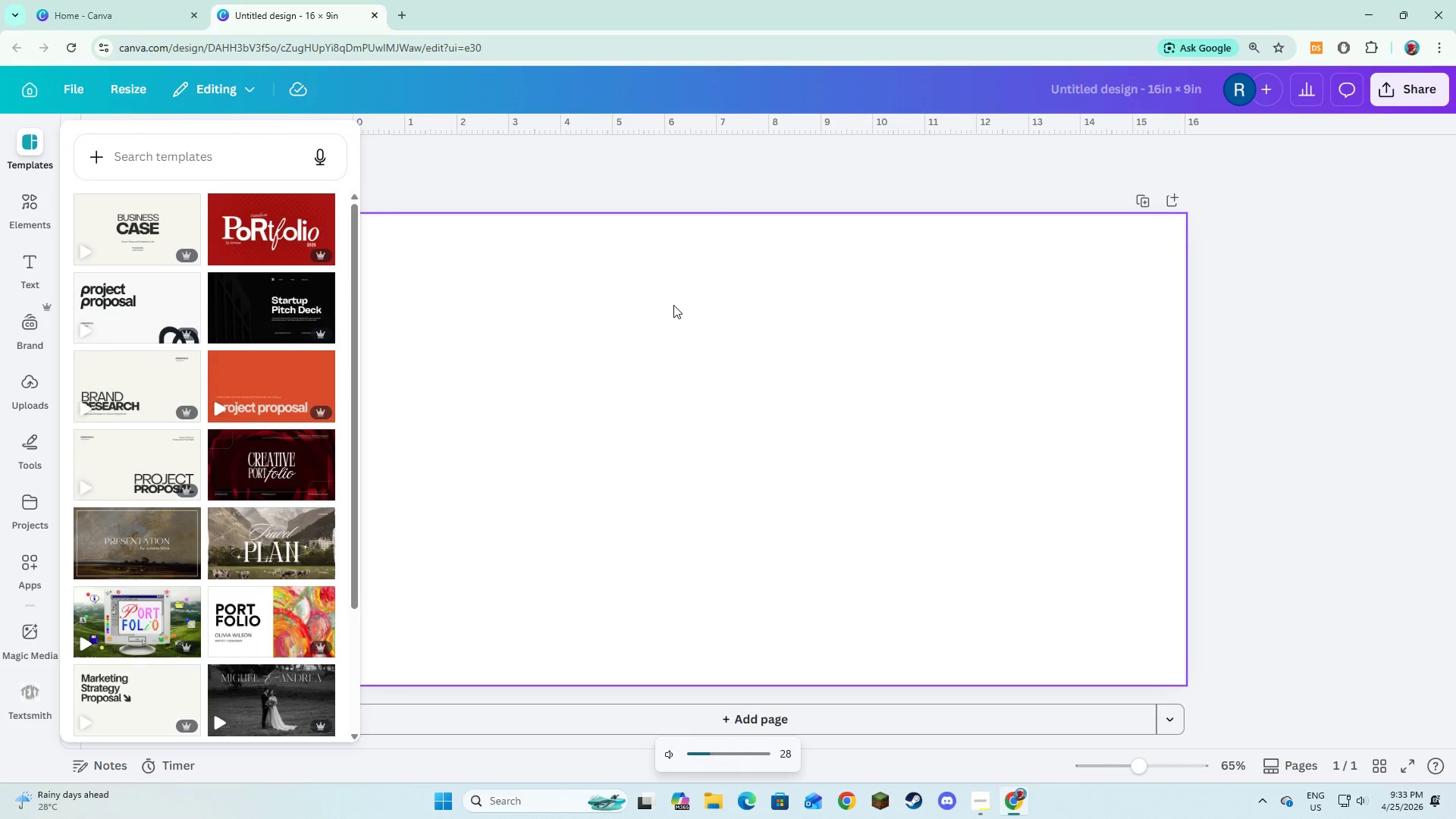 
key(Meta+VolumeUp)
 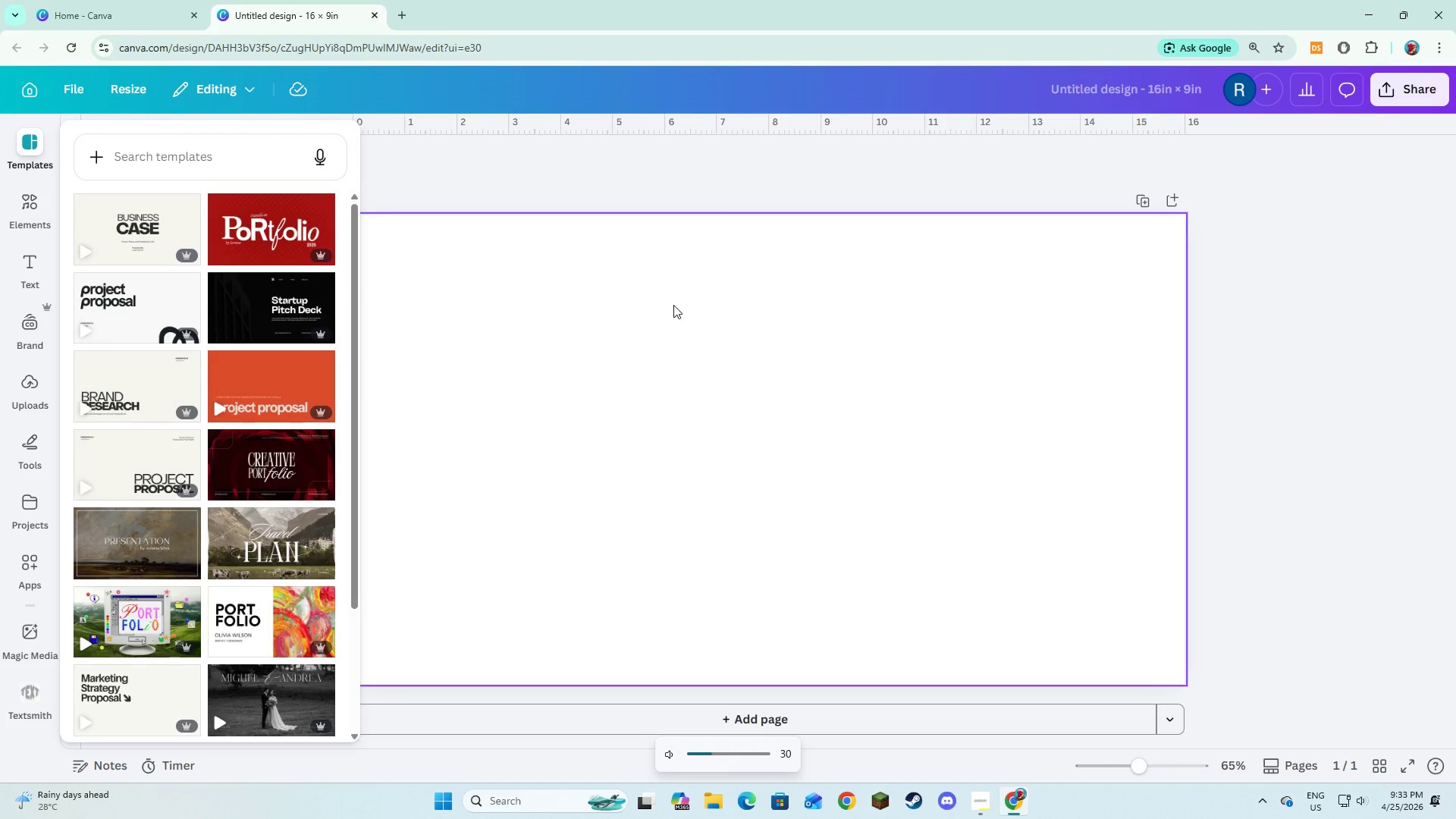 
key(Control+Meta+VolumeDown)
 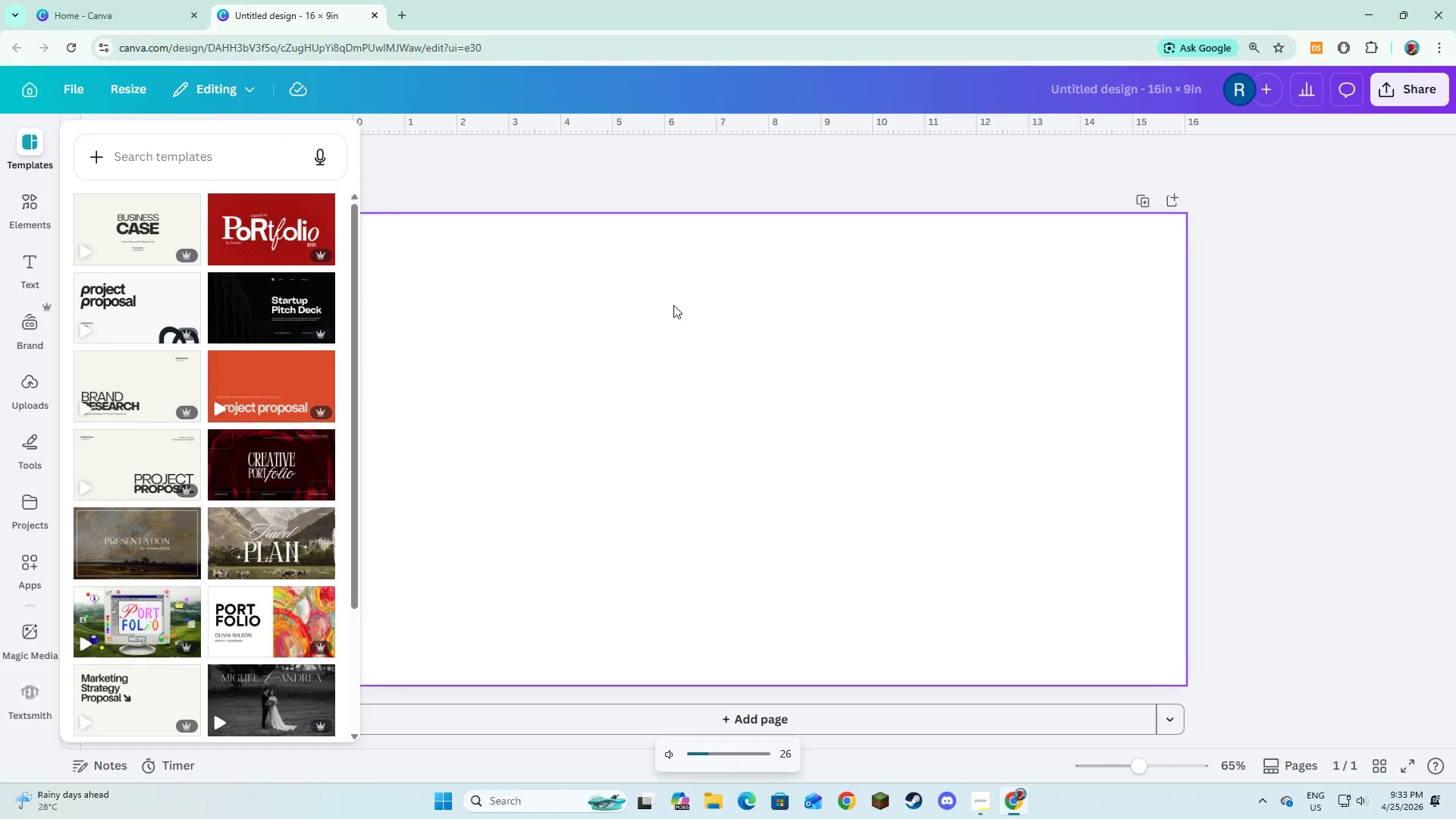 
key(Control+Meta+VolumeDown)
 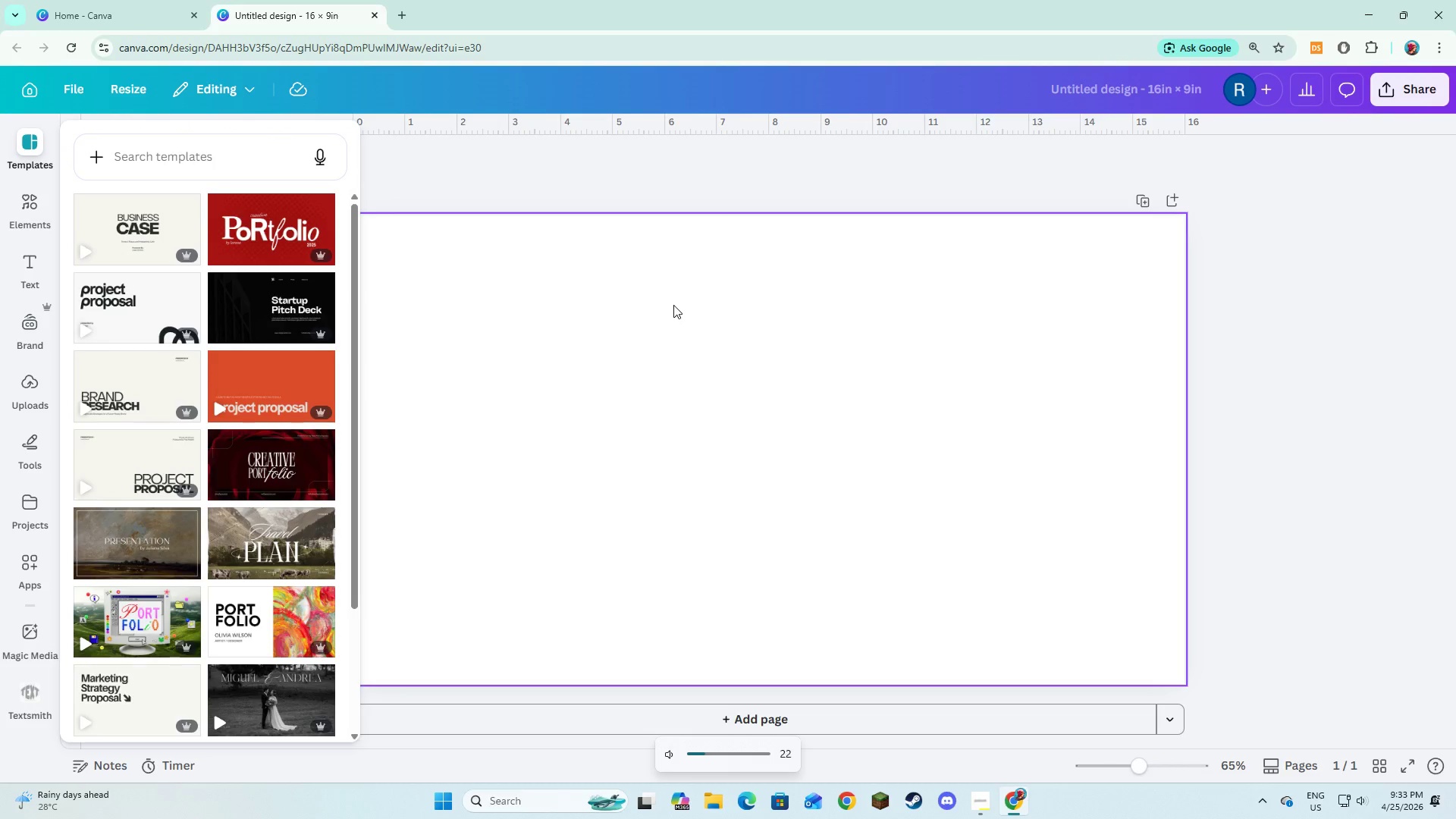 
key(Control+Meta+VolumeDown)
 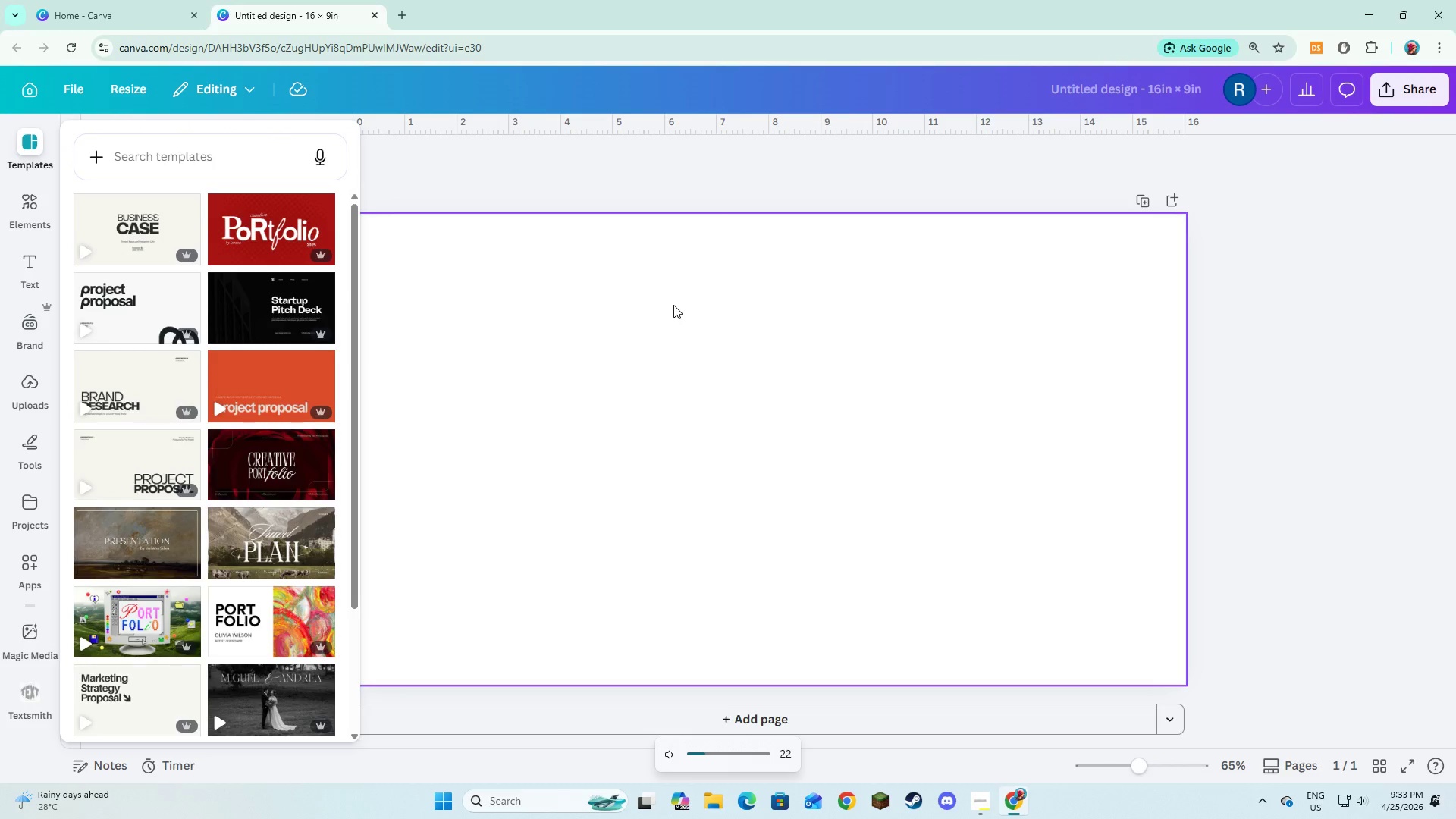 
key(Control+Meta+VolumeDown)